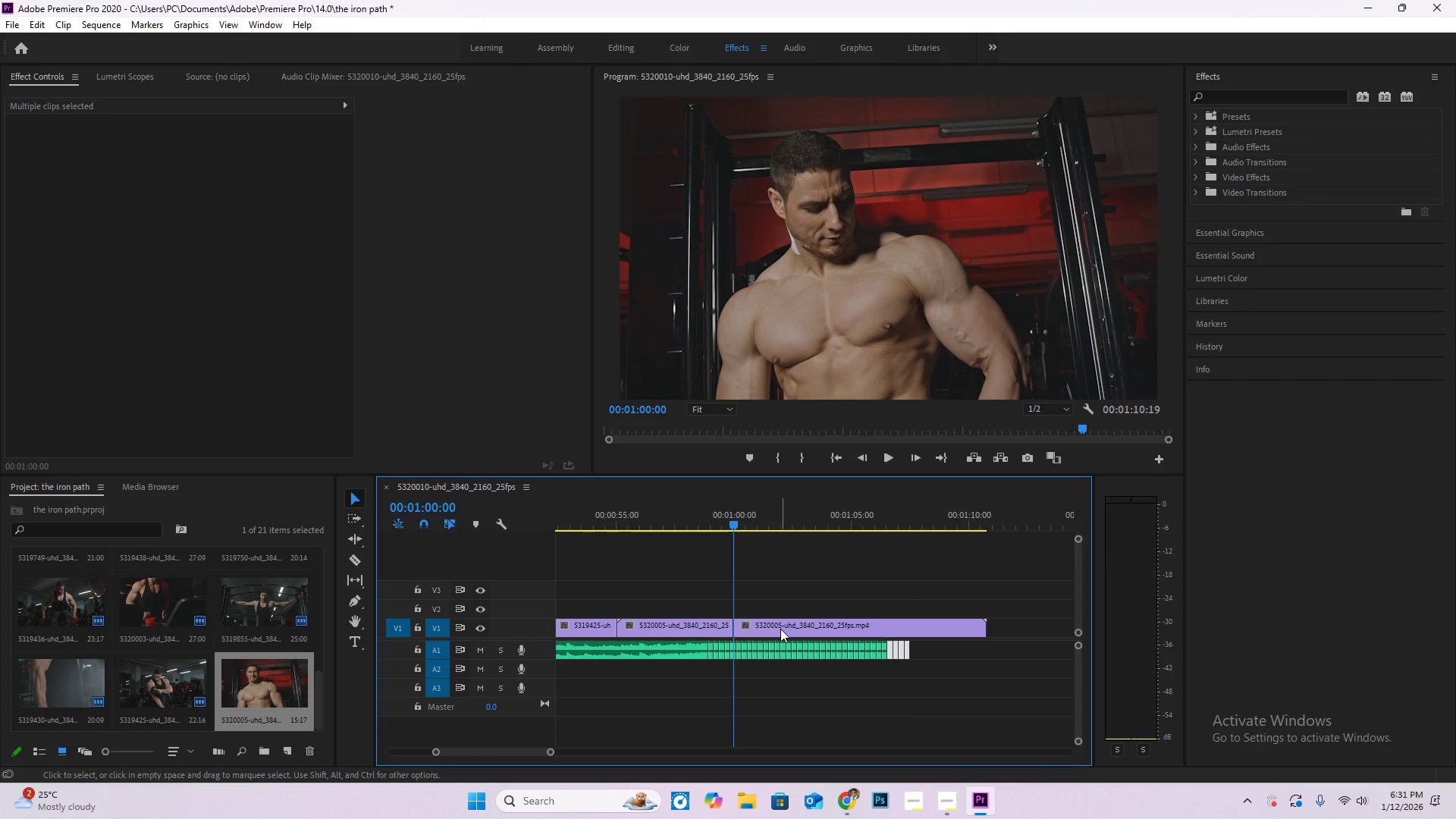 
double_click([780, 629])
 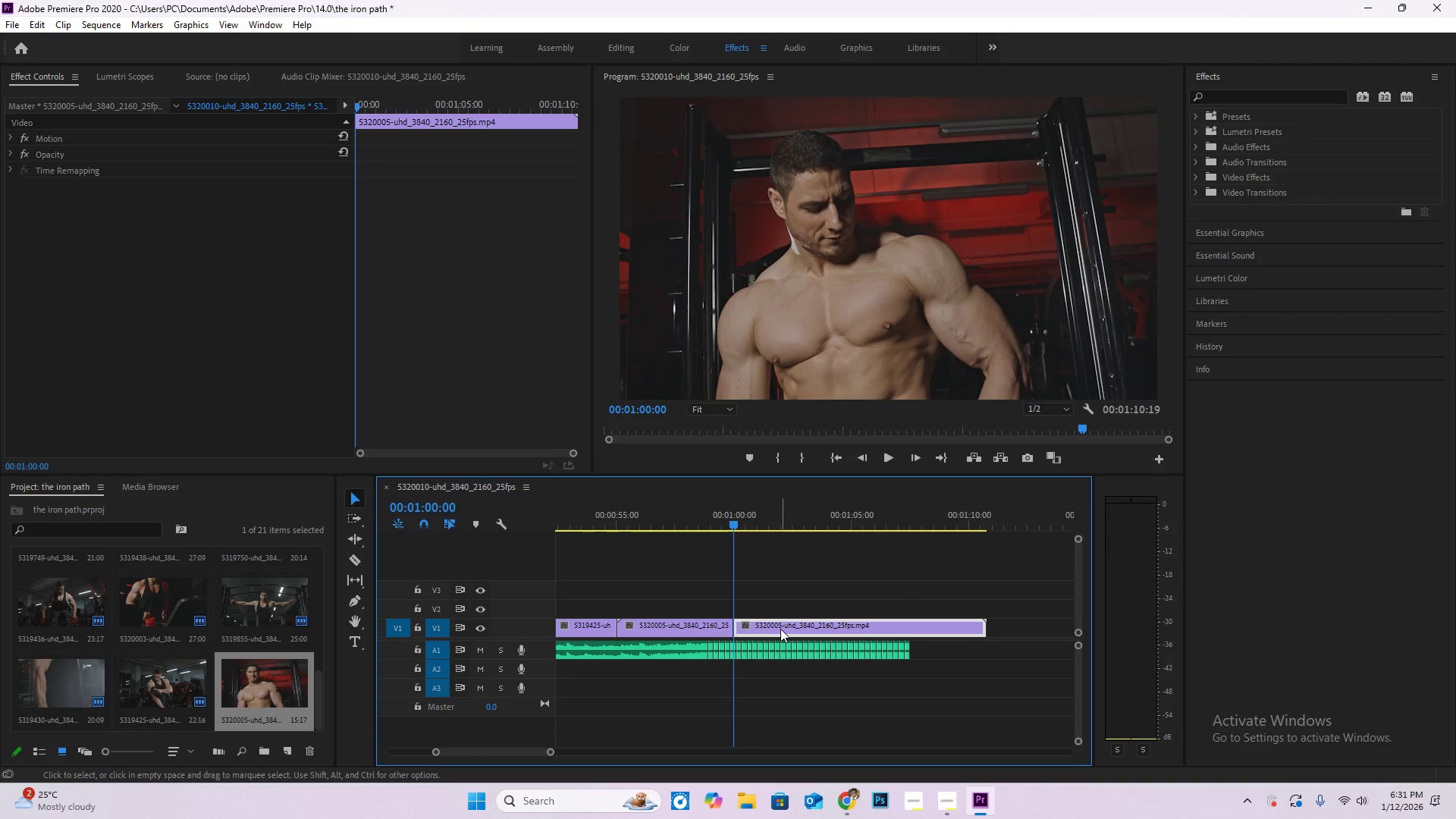 
key(Delete)
 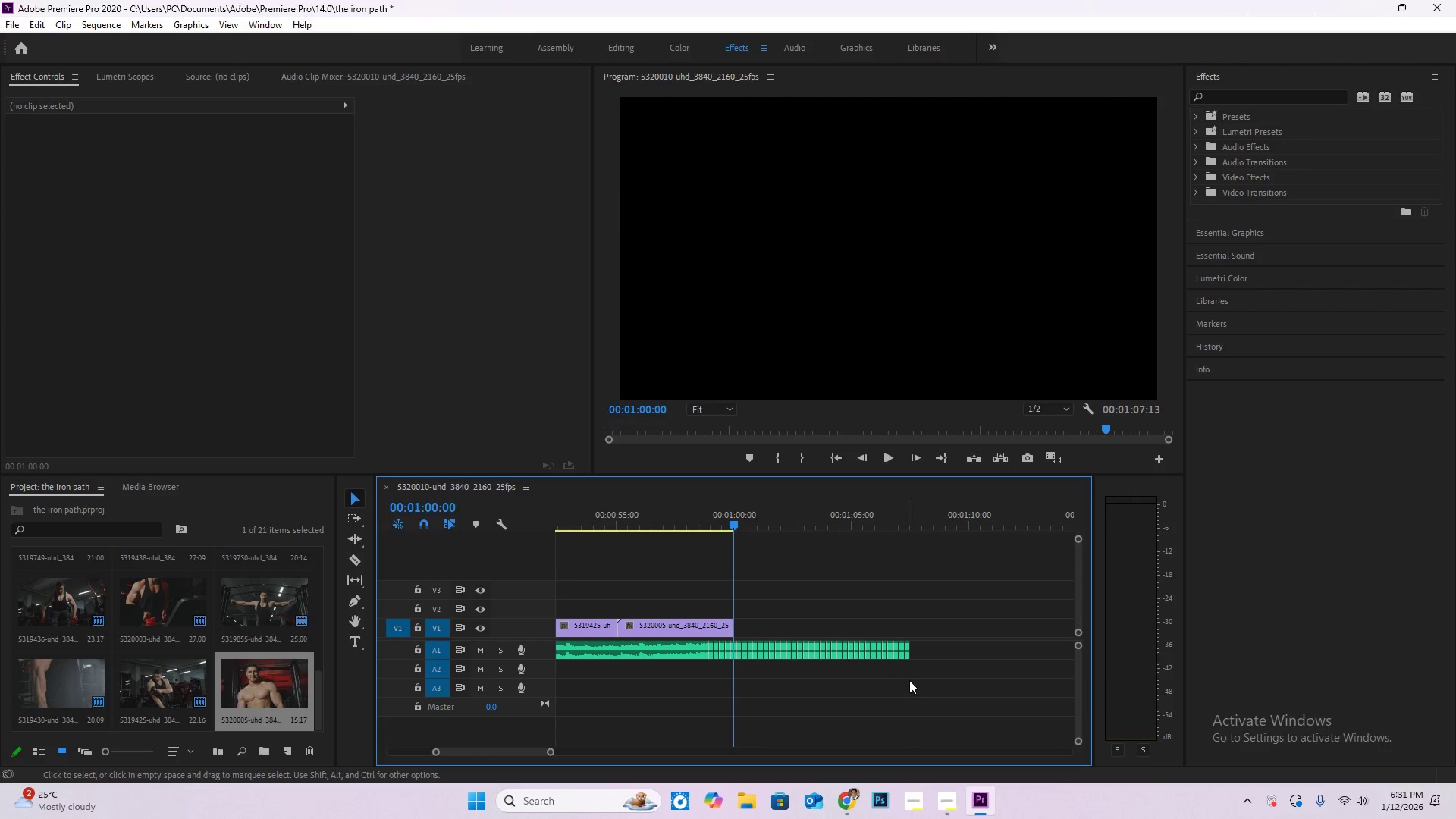 
left_click_drag(start_coordinate=[909, 680], to_coordinate=[739, 596])
 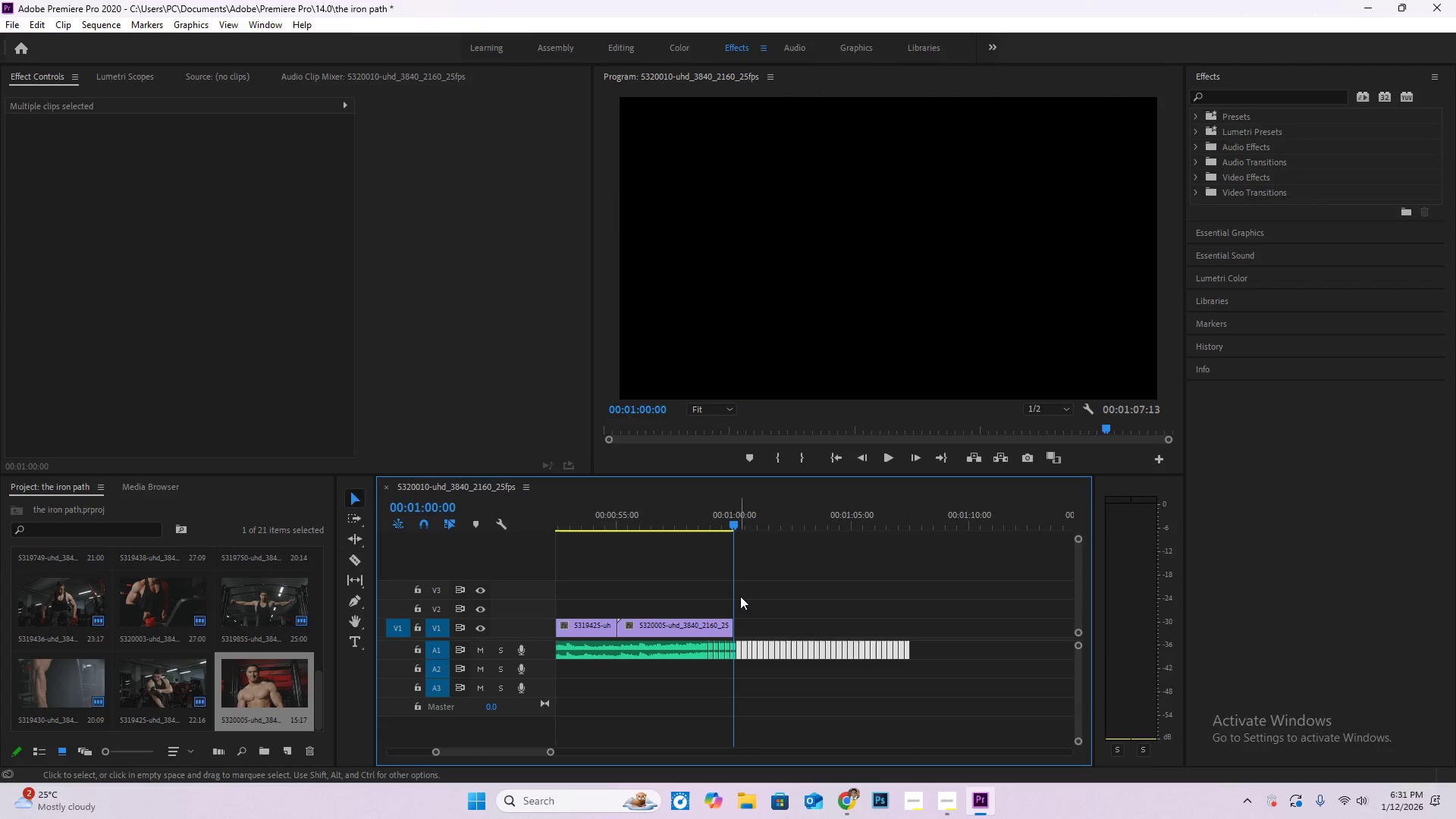 
key(Delete)
 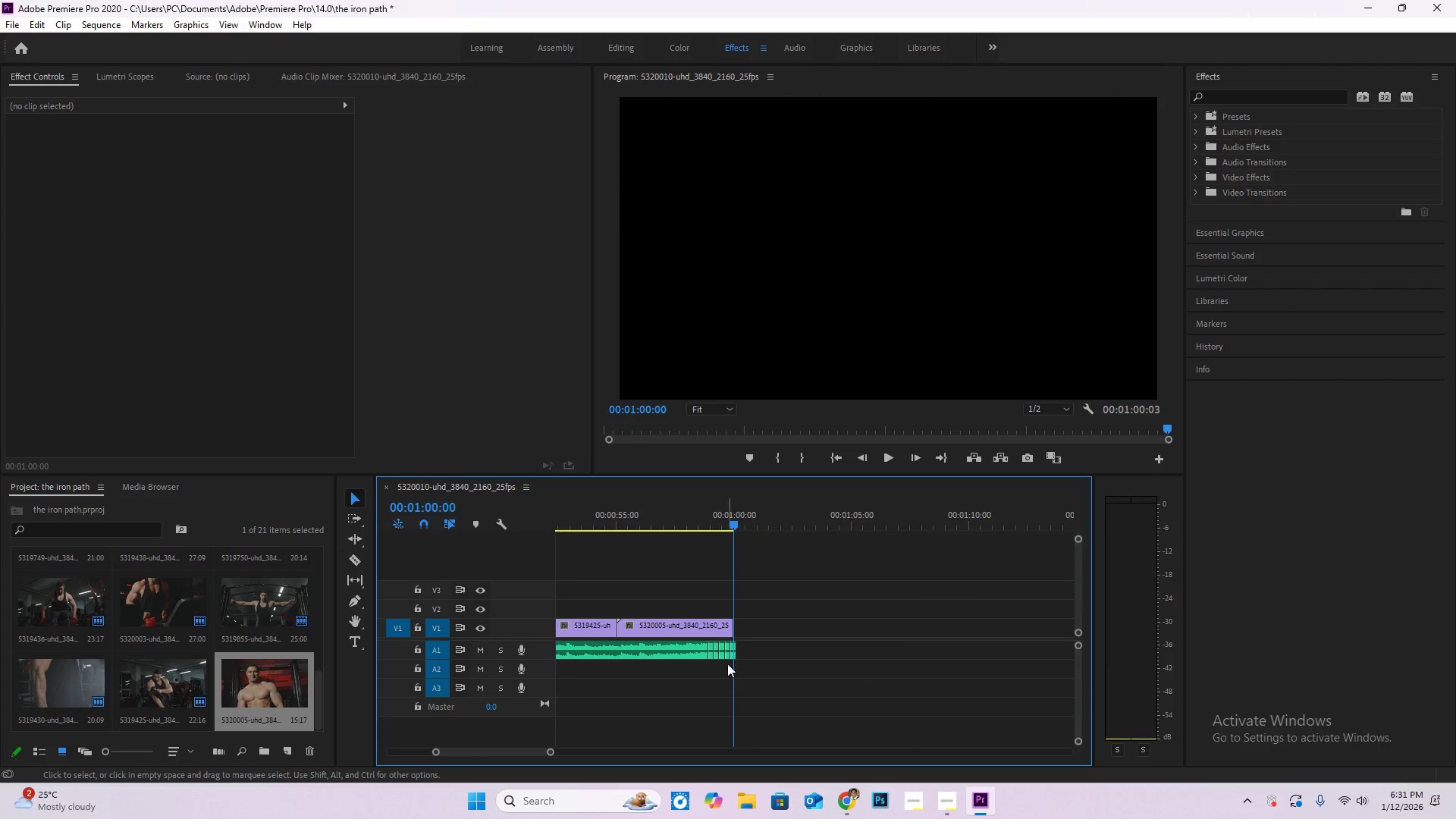 
hold_key(key=AltLeft, duration=1.28)
scroll: coordinate [725, 664], scroll_direction: up, amount: 20.0
 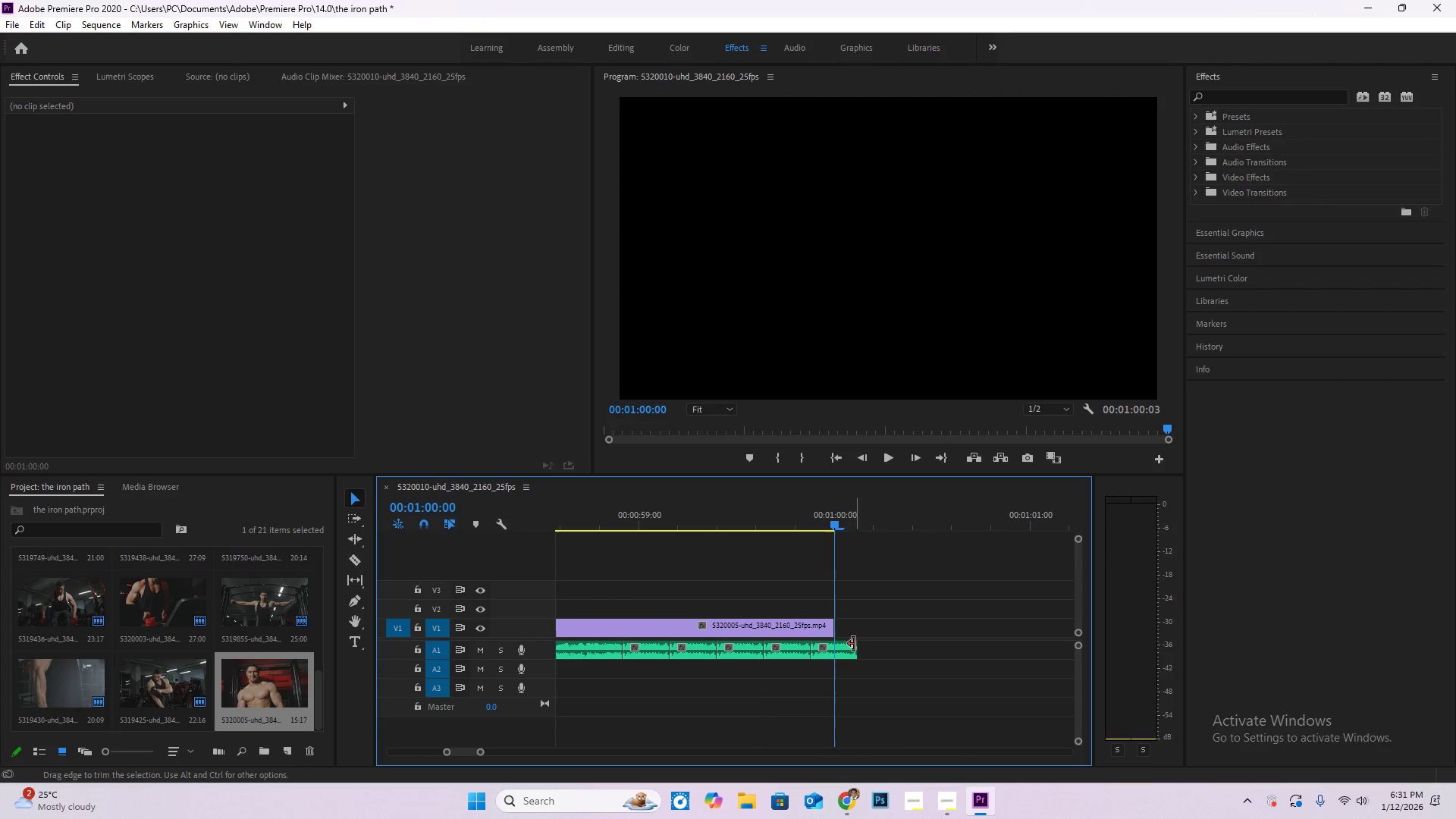 
left_click_drag(start_coordinate=[854, 648], to_coordinate=[835, 651])
 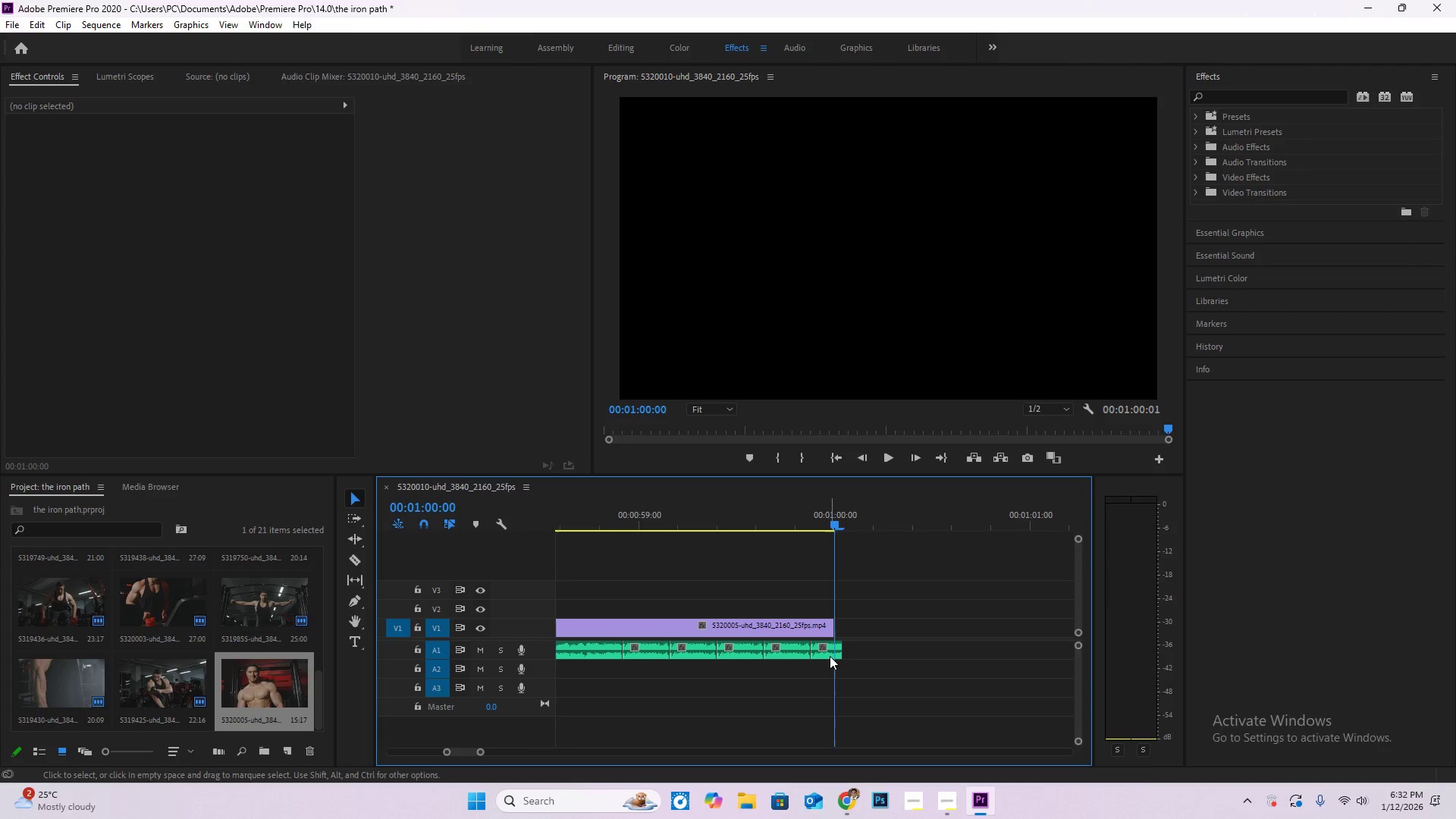 
left_click([829, 656])
 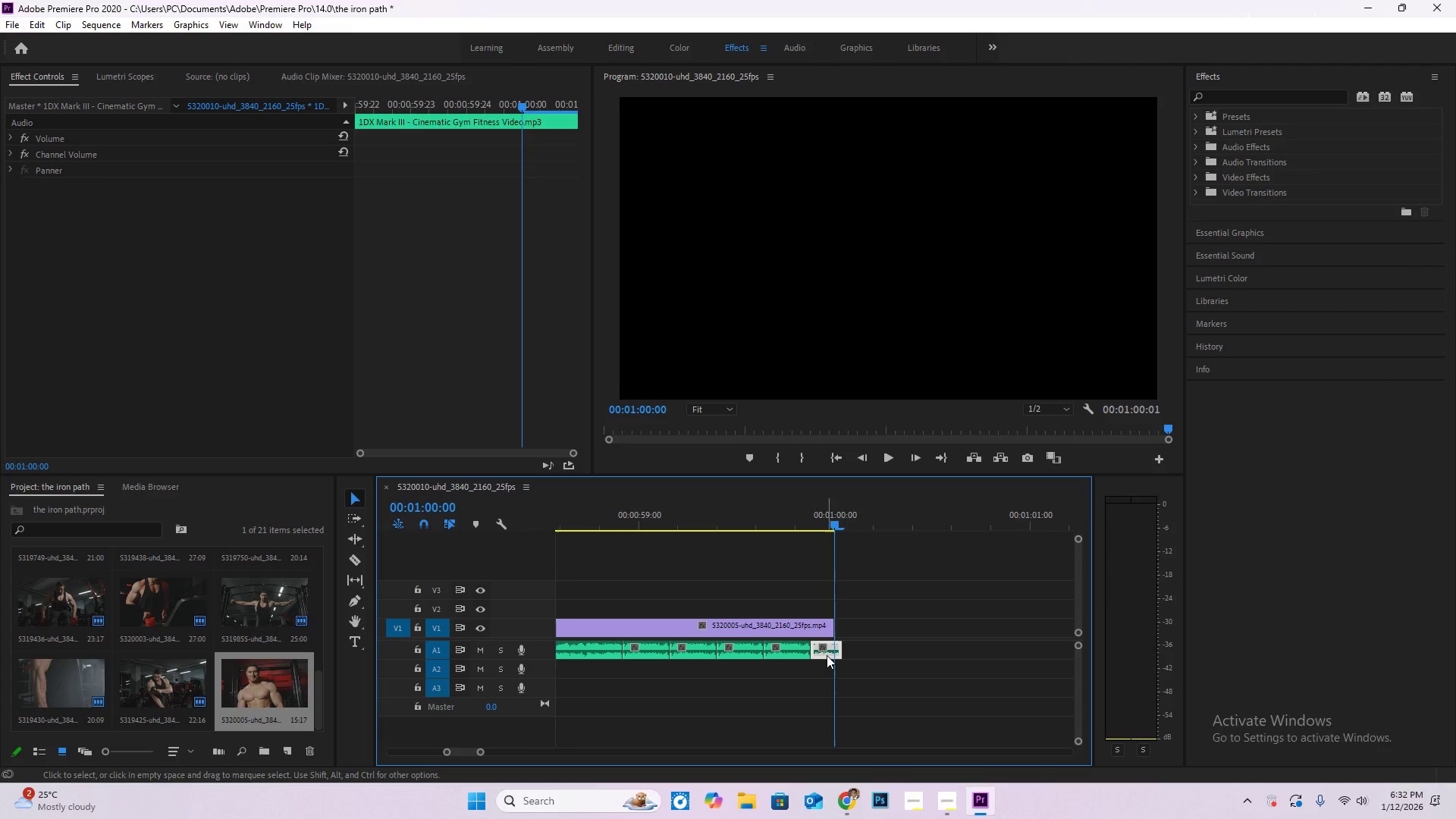 
key(Delete)
 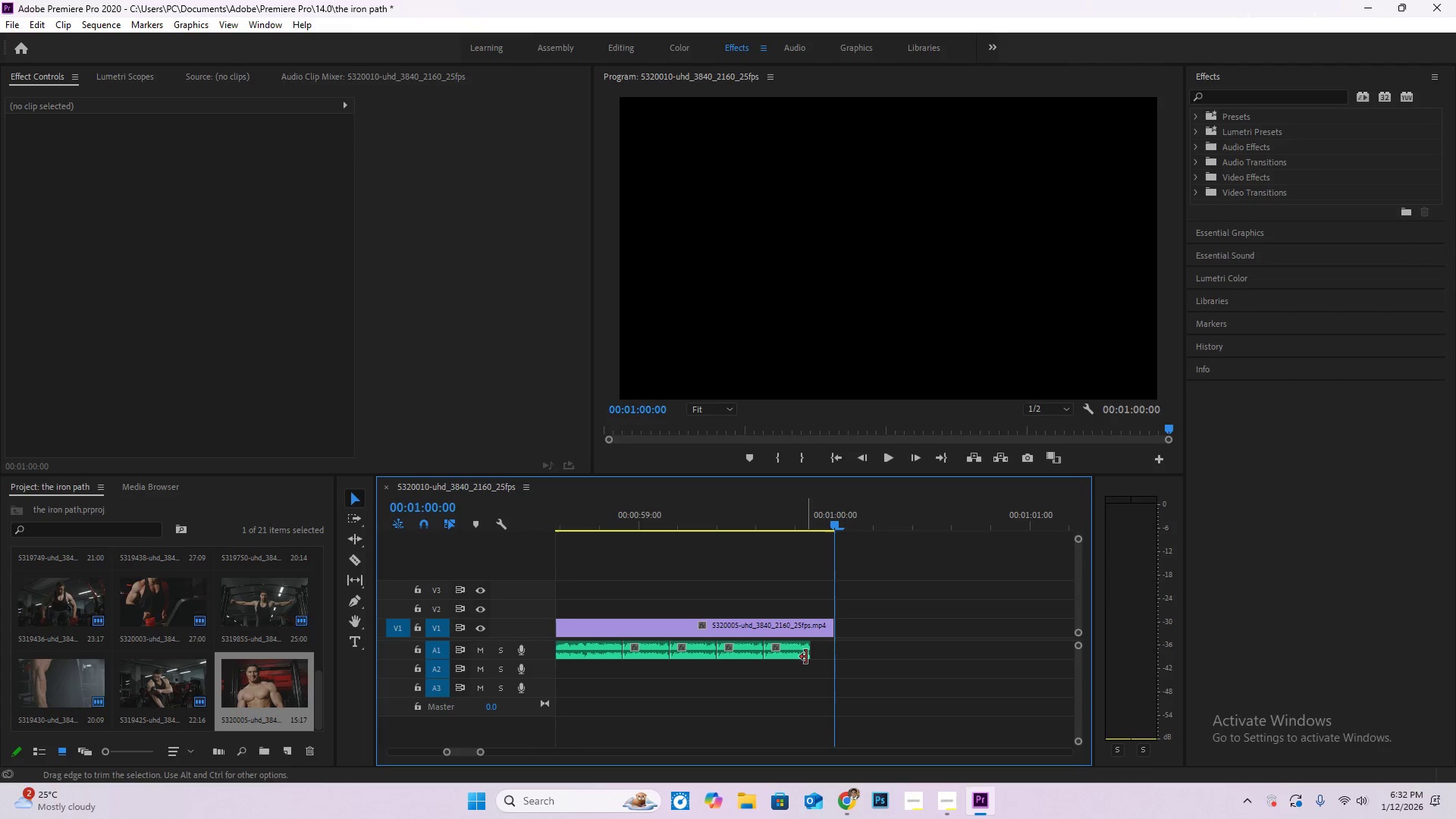 
left_click_drag(start_coordinate=[807, 657], to_coordinate=[833, 663])
 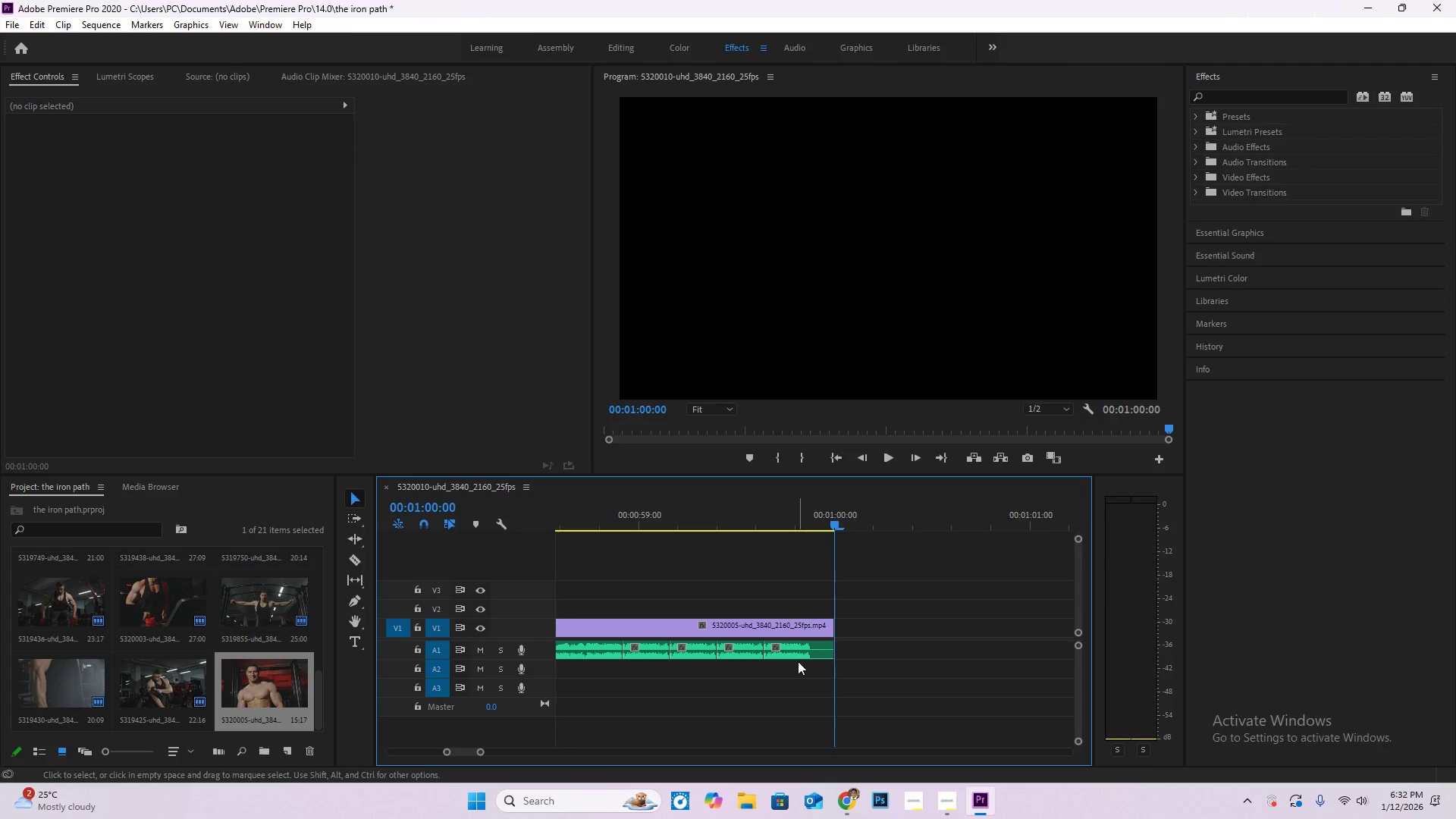 
hold_key(key=AltLeft, duration=0.64)
scroll: coordinate [786, 661], scroll_direction: down, amount: 11.0
 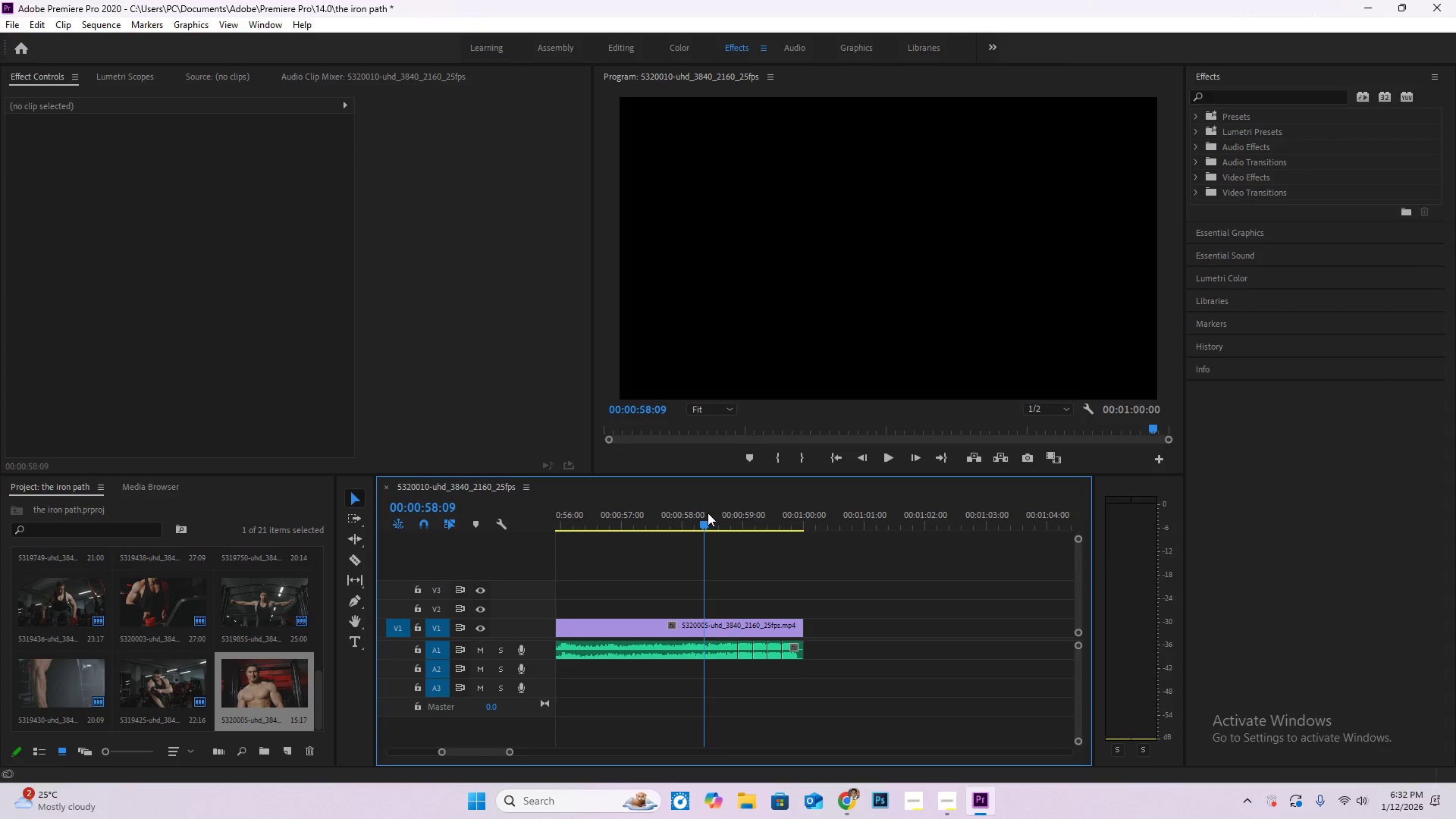 
key(Space)
 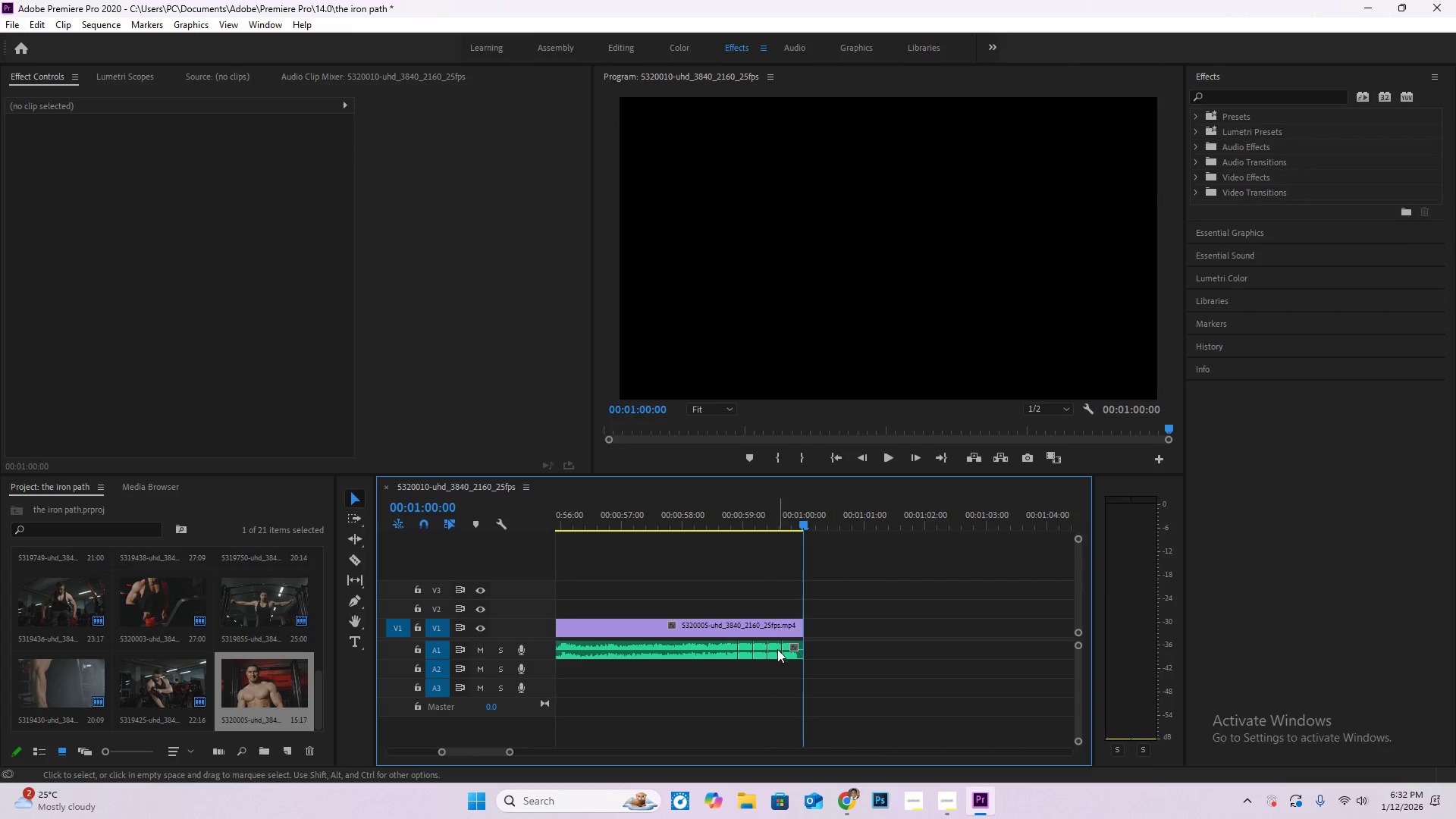 
left_click_drag(start_coordinate=[698, 513], to_coordinate=[830, 555])
 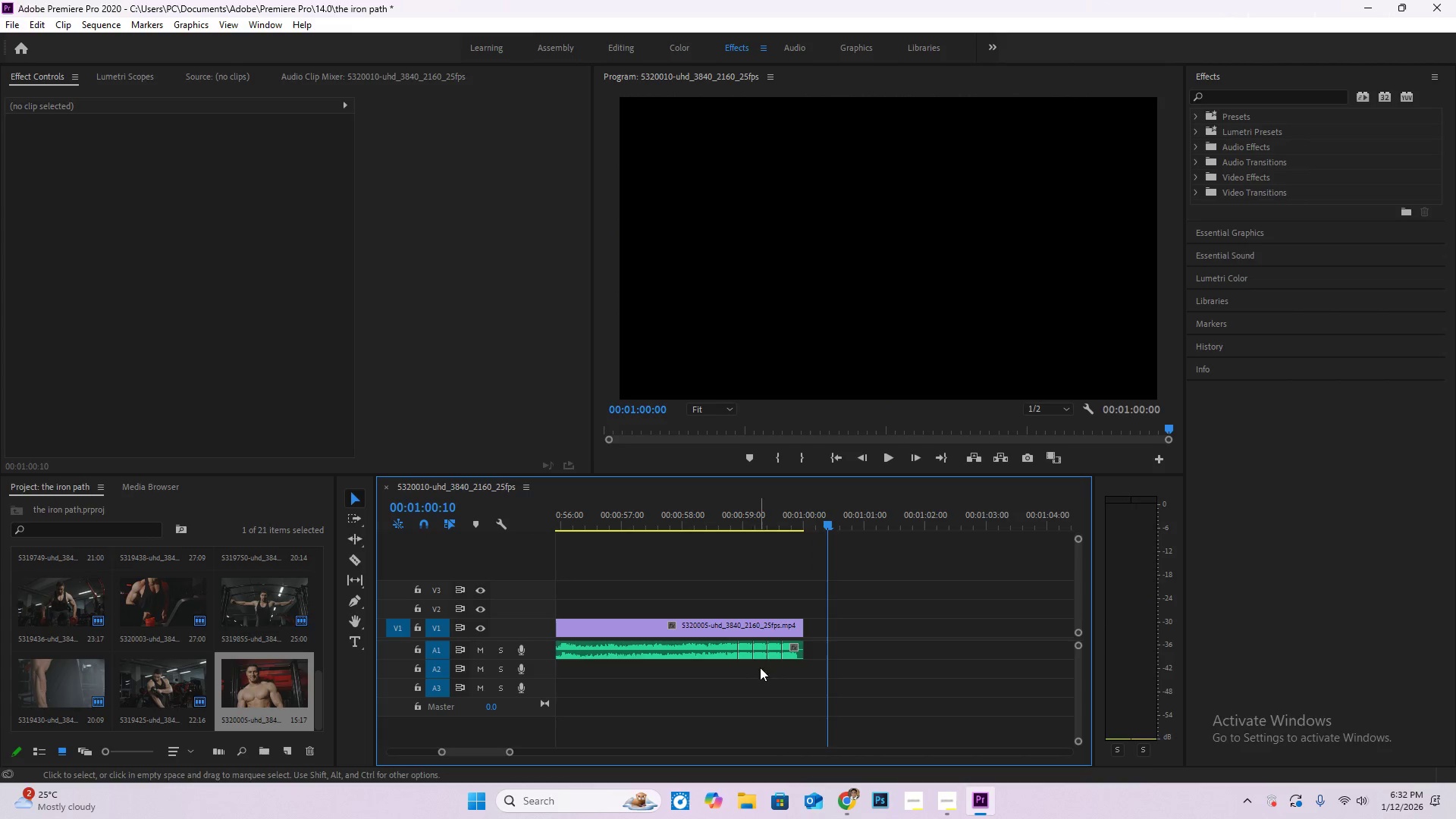 
hold_key(key=AltLeft, duration=1.5)
hold_key(key=AltLeft, duration=0.8)
scroll: coordinate [800, 676], scroll_direction: up, amount: 35.0
 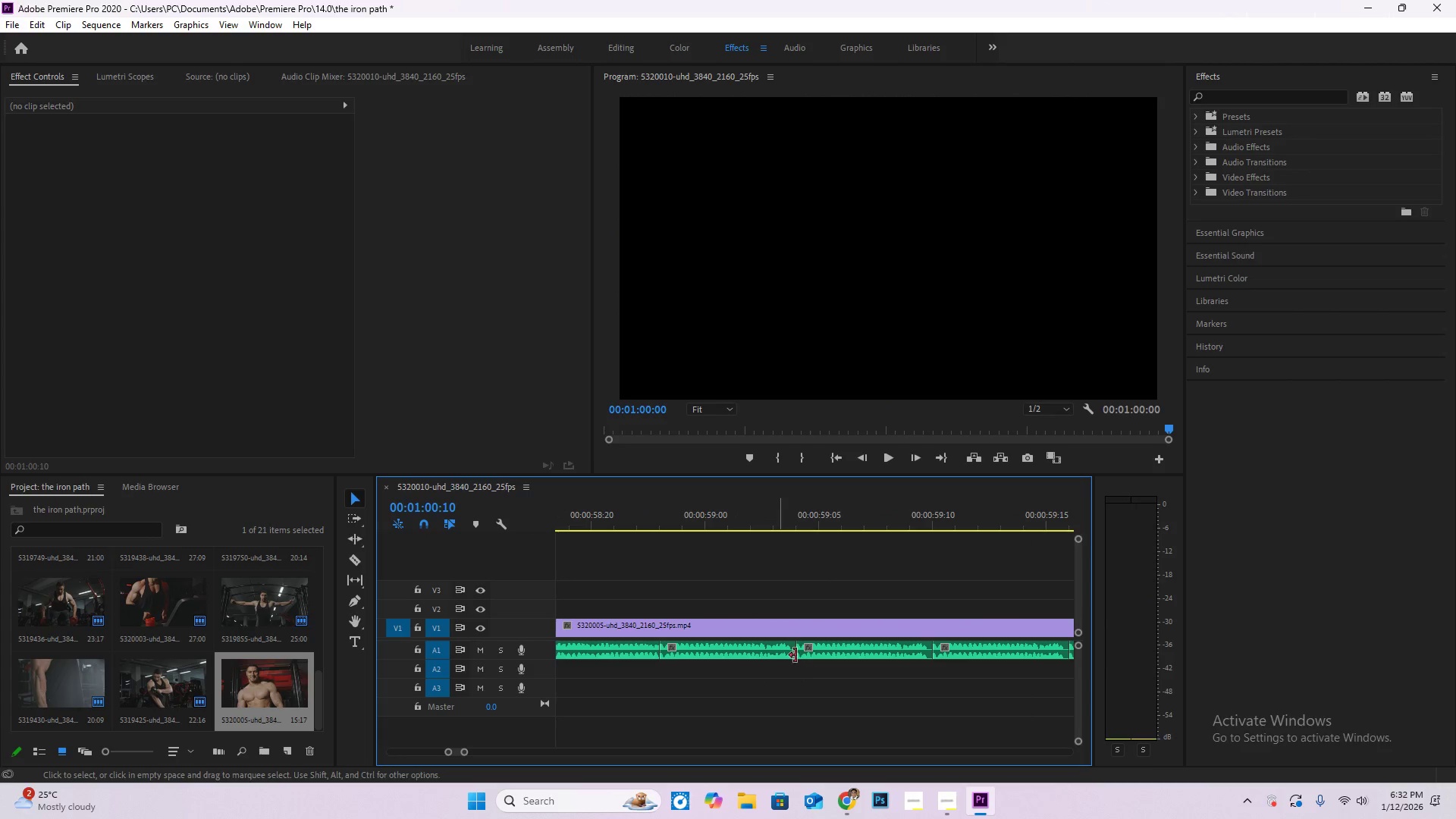 
left_click_drag(start_coordinate=[795, 654], to_coordinate=[785, 662])
 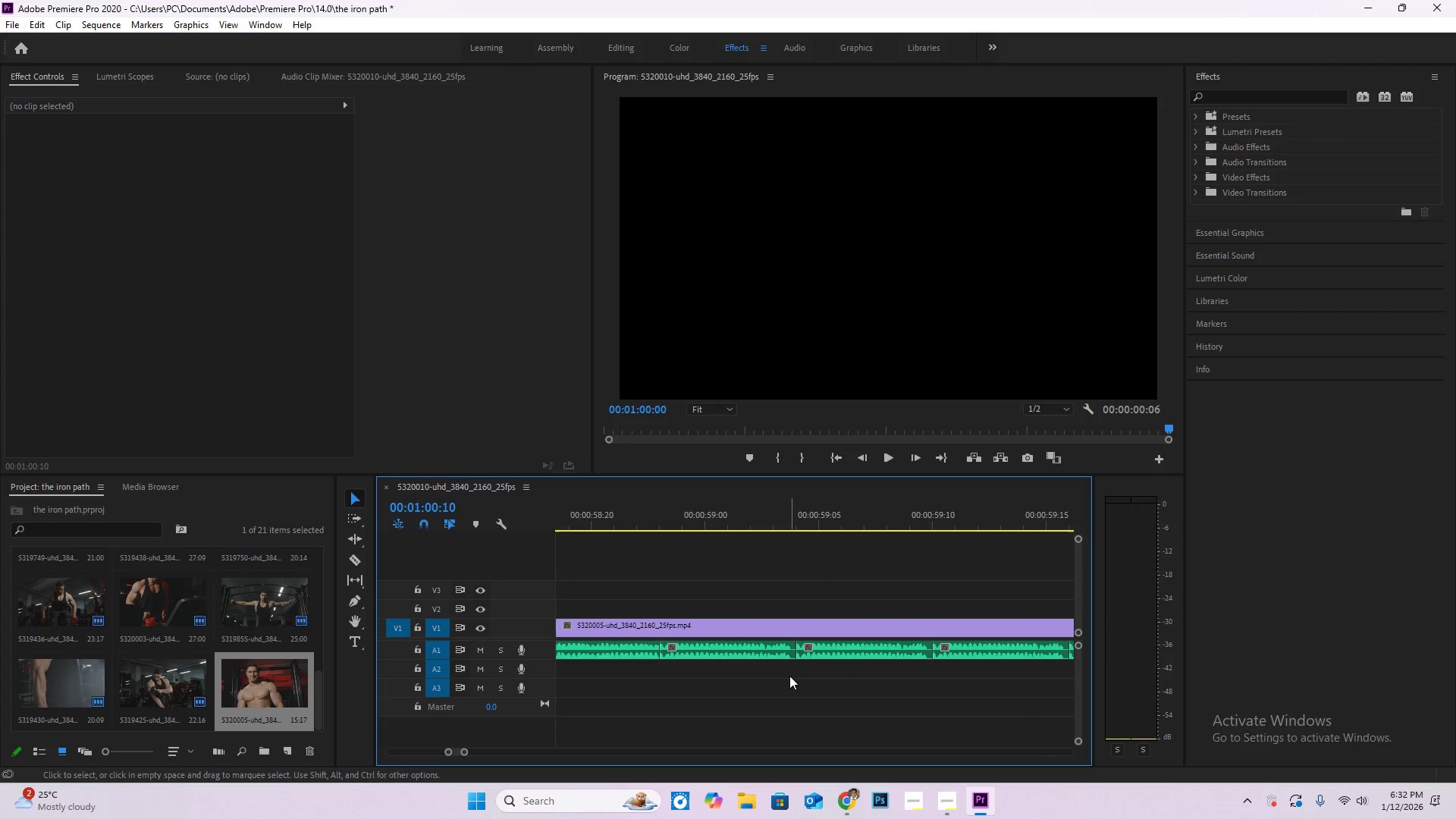 
hold_key(key=AltLeft, duration=0.84)
 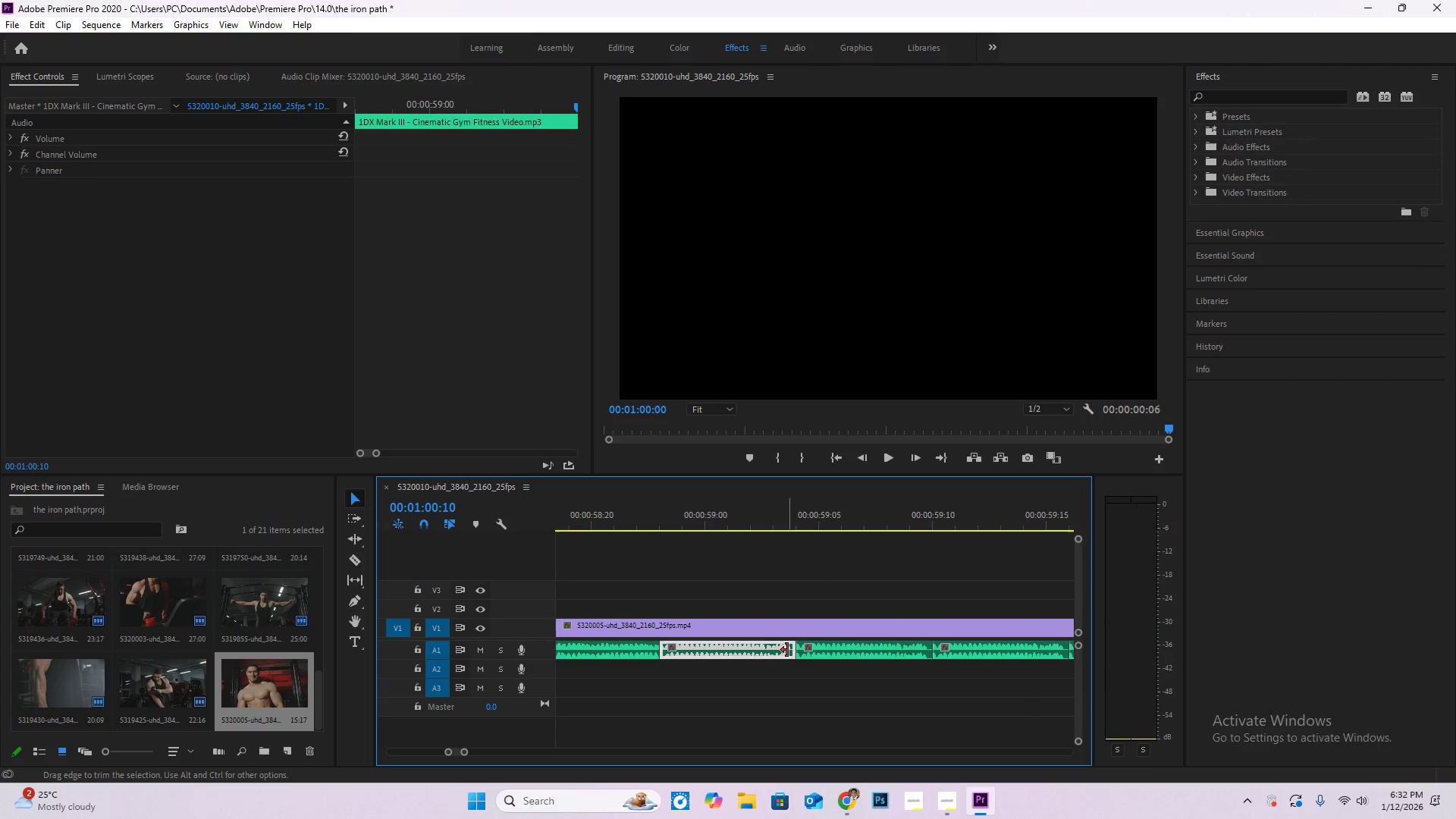 
hold_key(key=AltLeft, duration=6.86)
 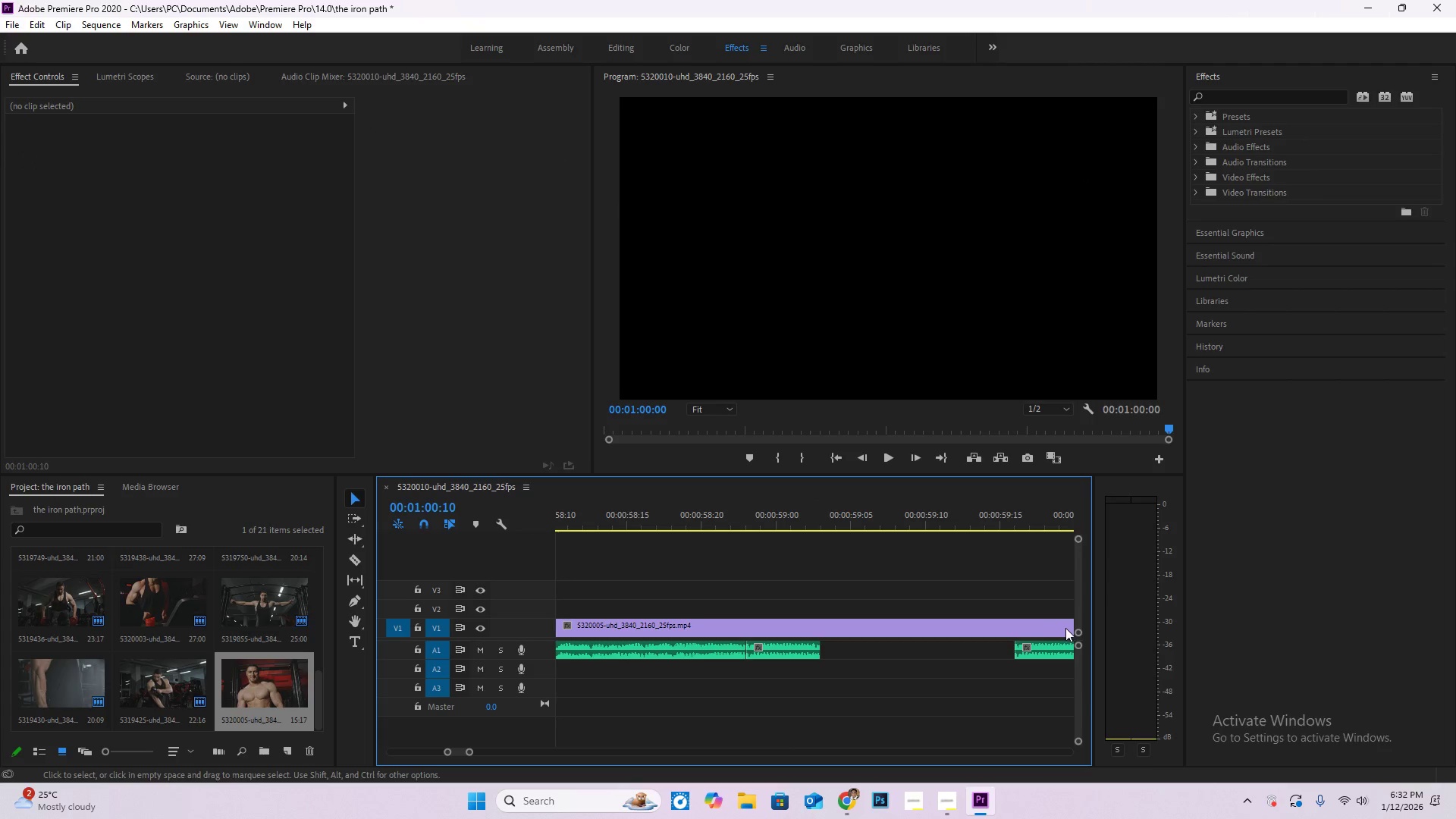 
scroll: coordinate [774, 667], scroll_direction: up, amount: 14.0
 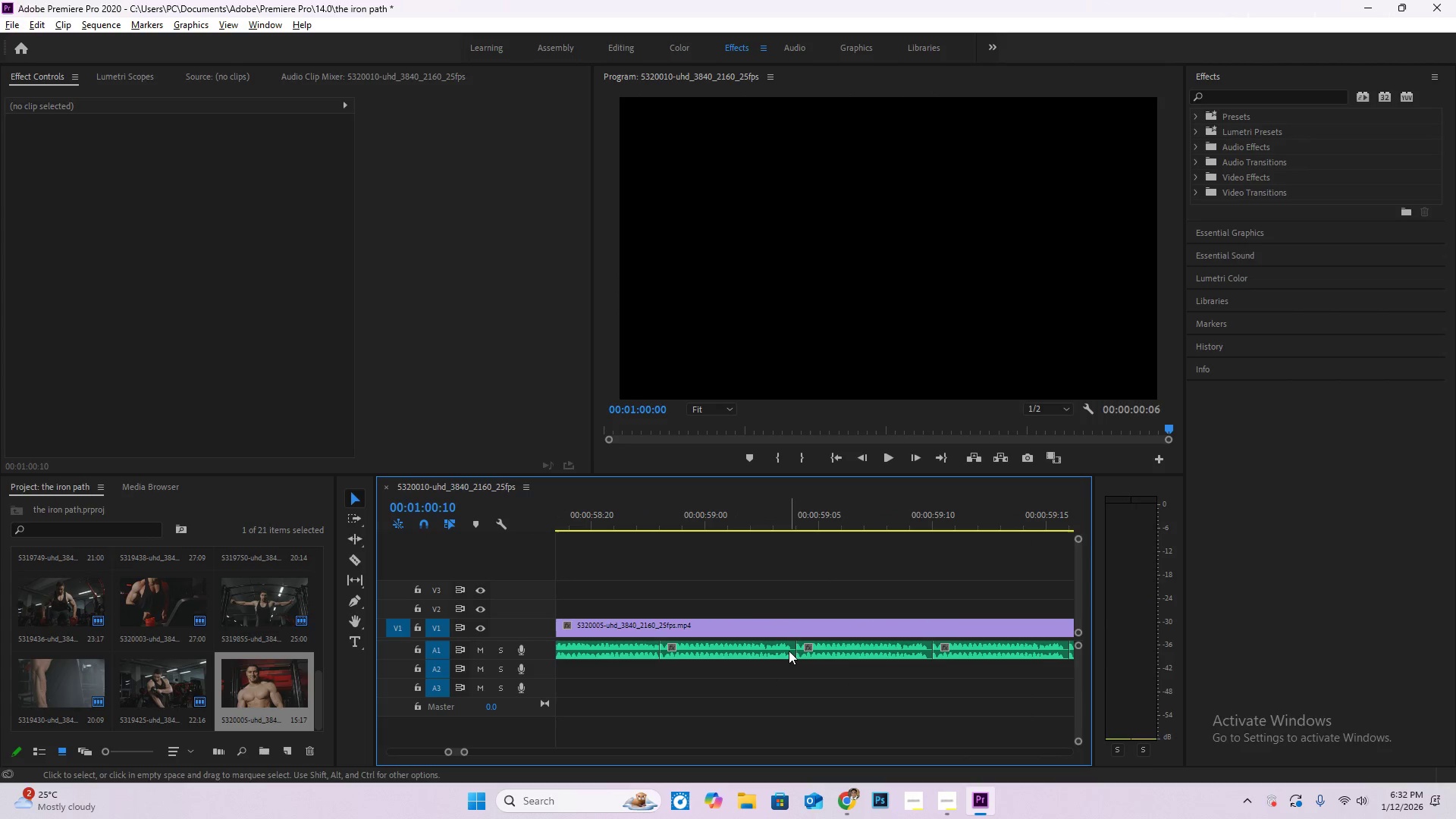 
left_click_drag(start_coordinate=[794, 650], to_coordinate=[780, 656])
 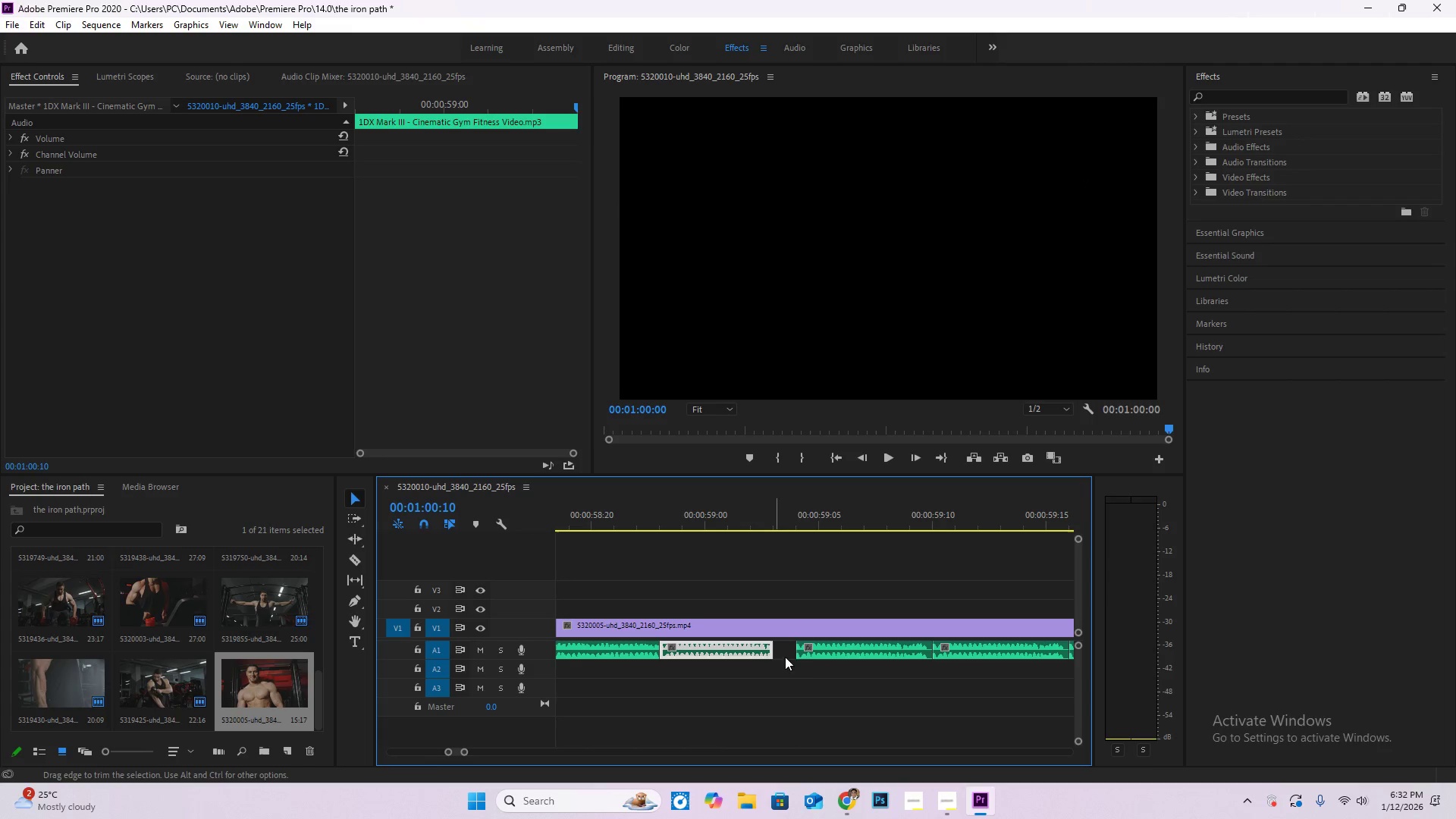 
left_click([816, 656])
 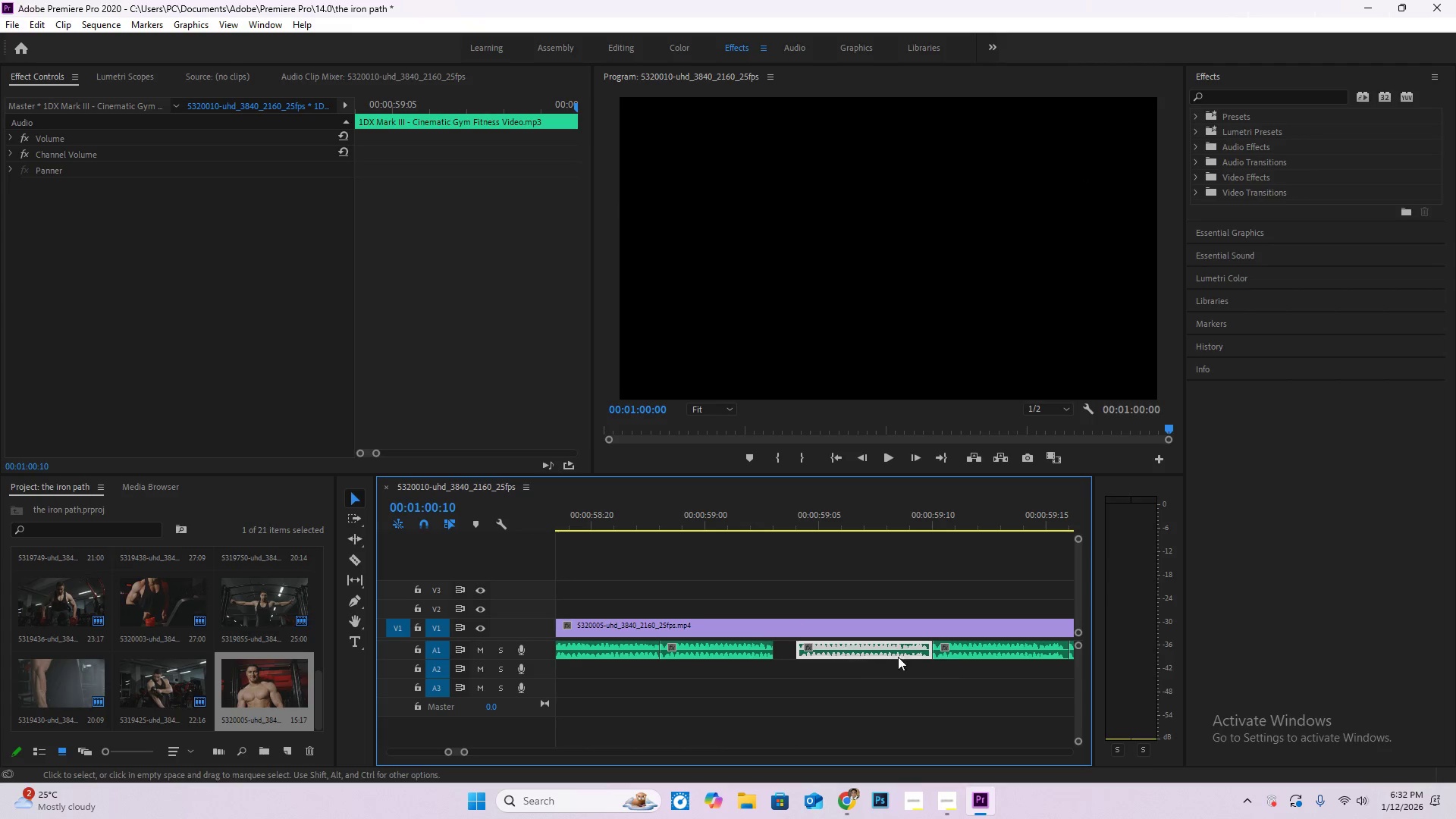 
key(Delete)
 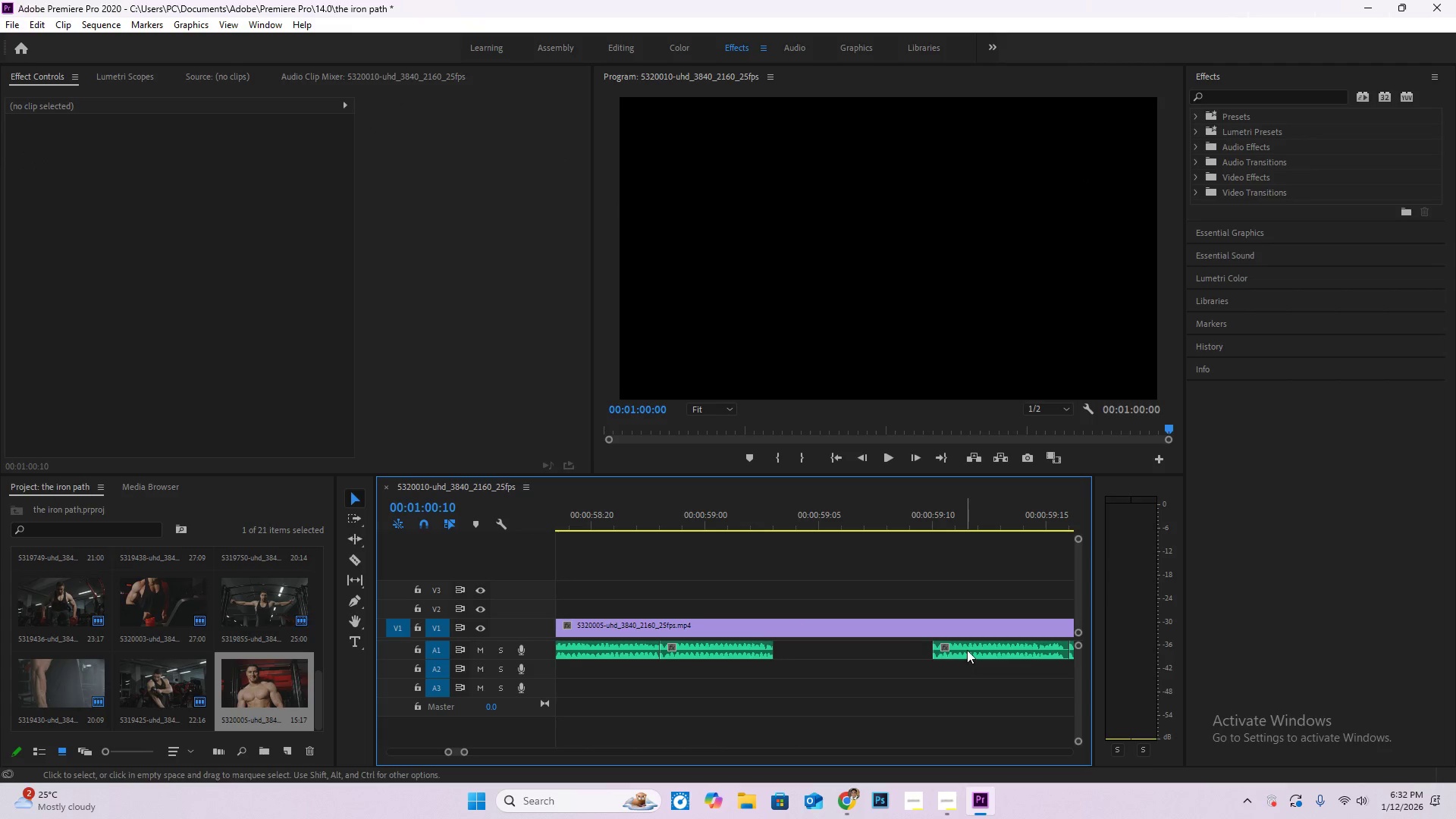 
left_click([967, 650])
 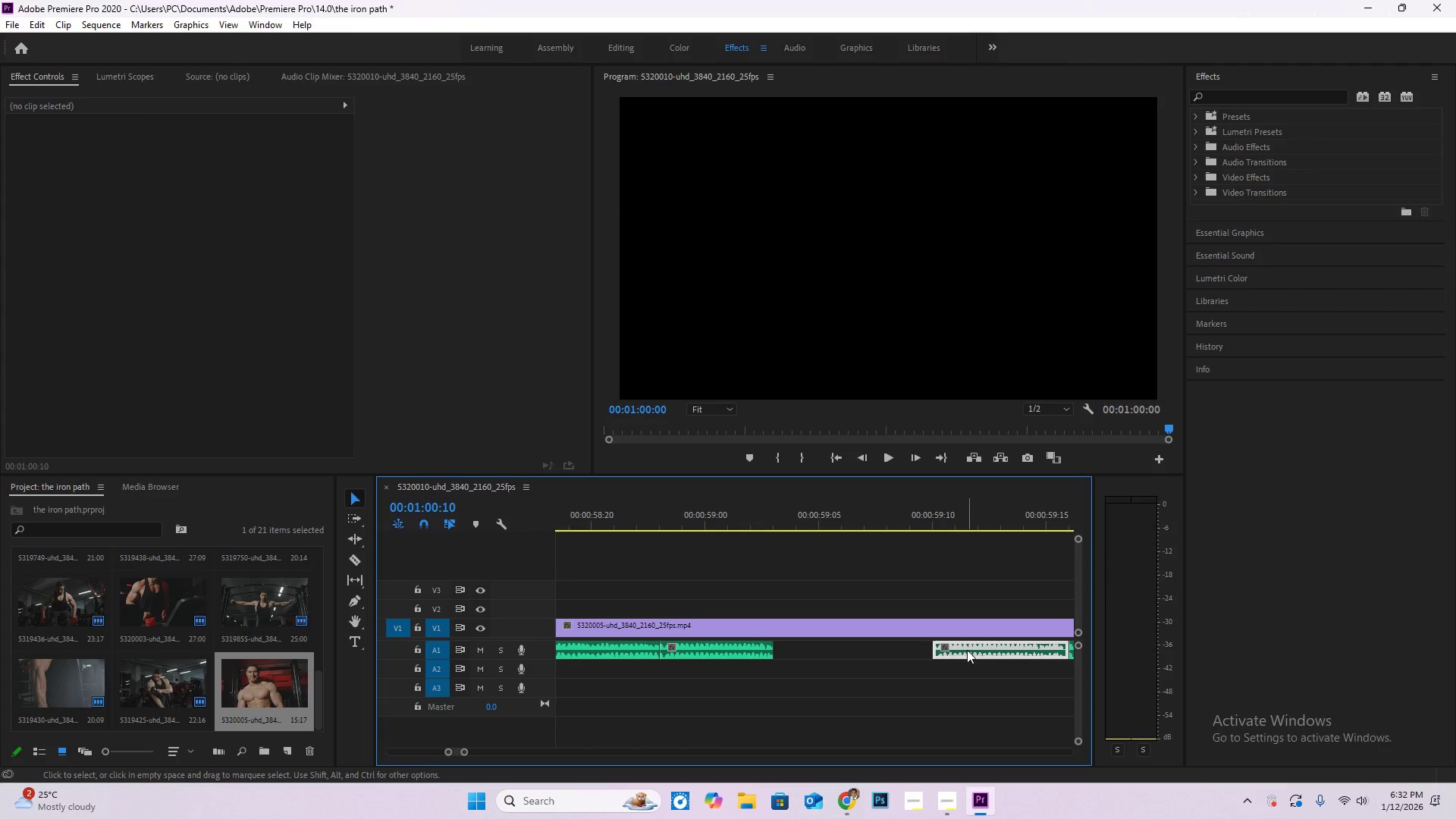 
key(Delete)
 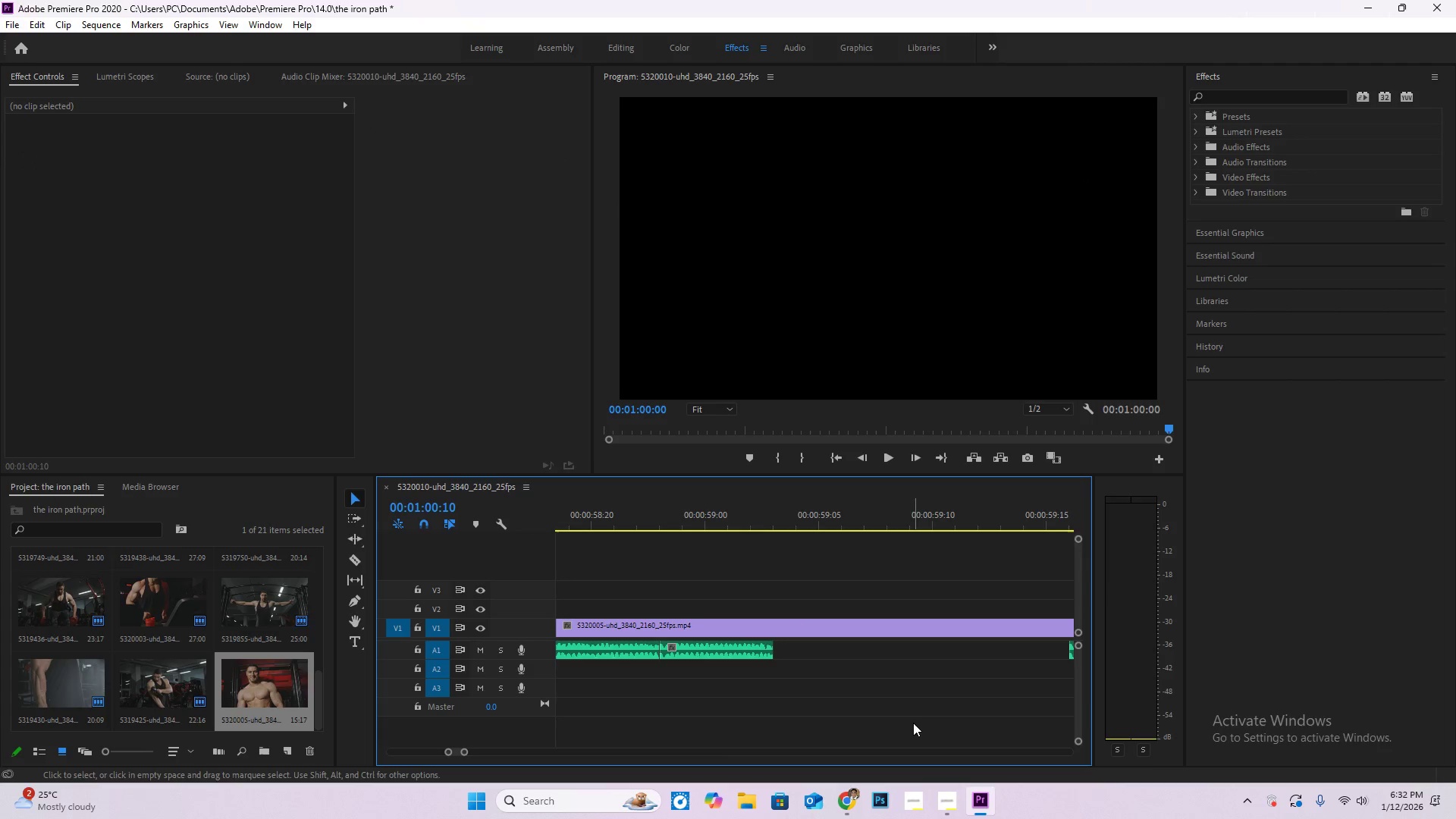 
hold_key(key=AltLeft, duration=0.38)
scroll: coordinate [911, 726], scroll_direction: down, amount: 4.0
 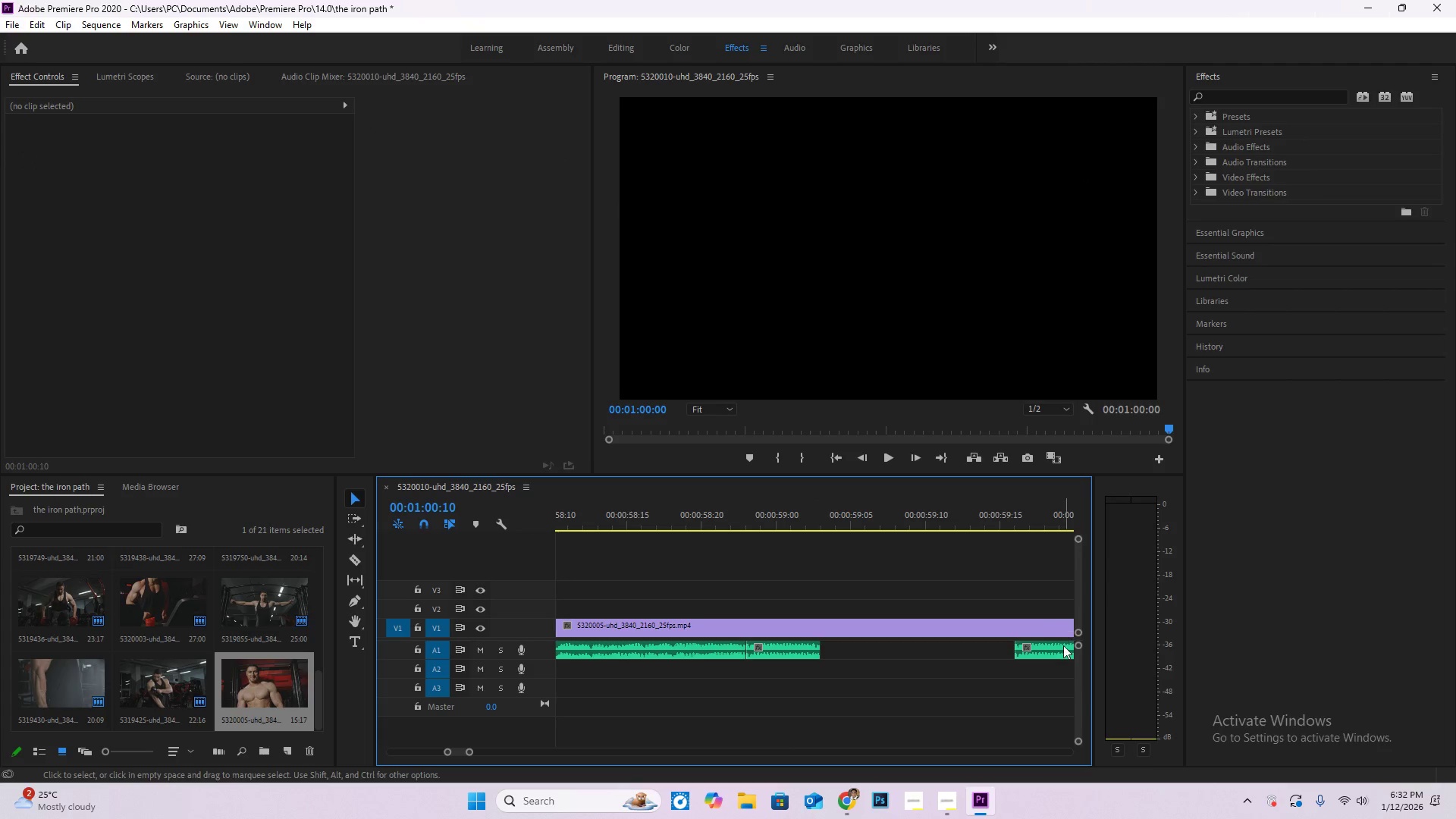 
left_click([1062, 648])
 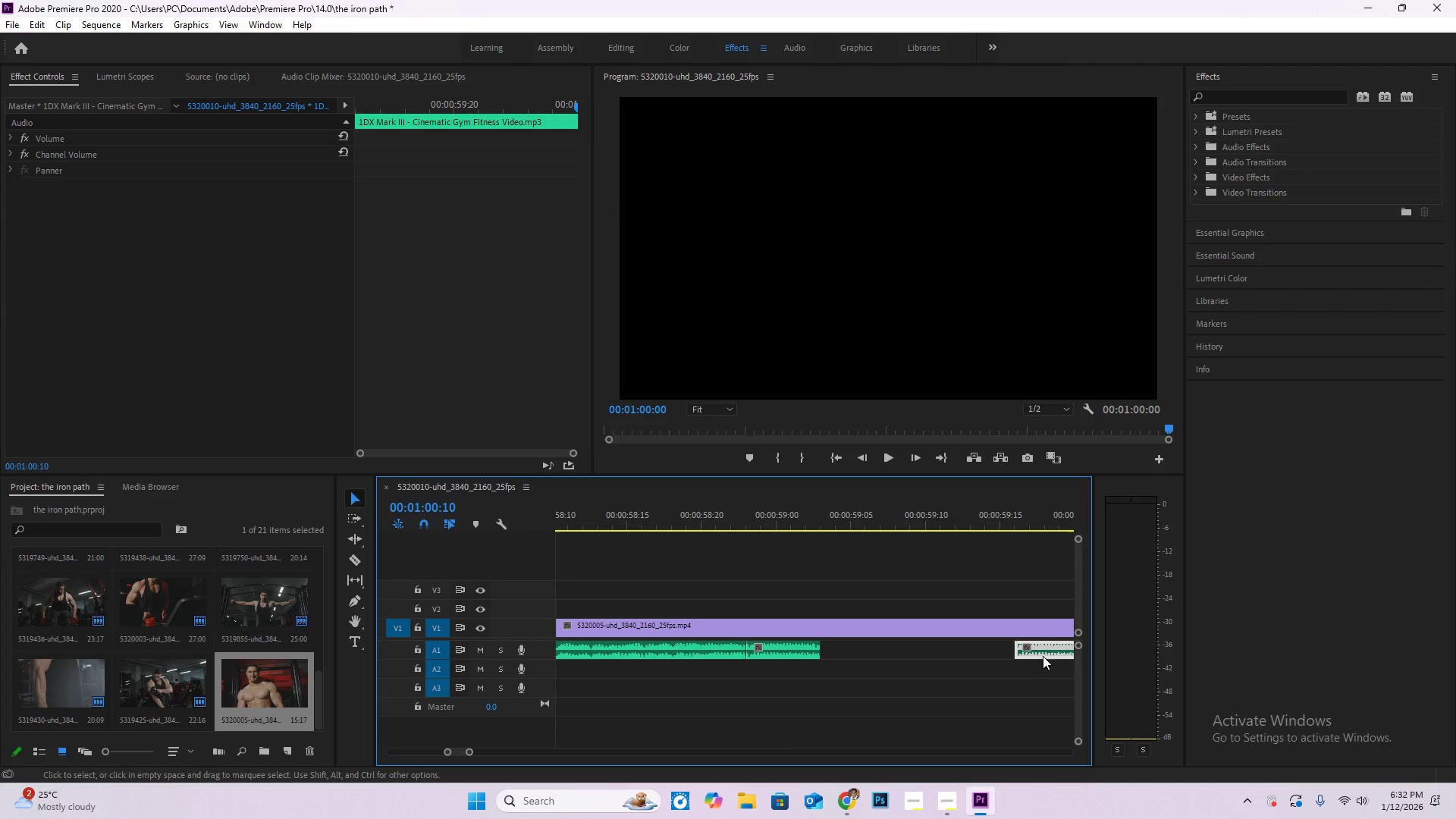 
key(Delete)
 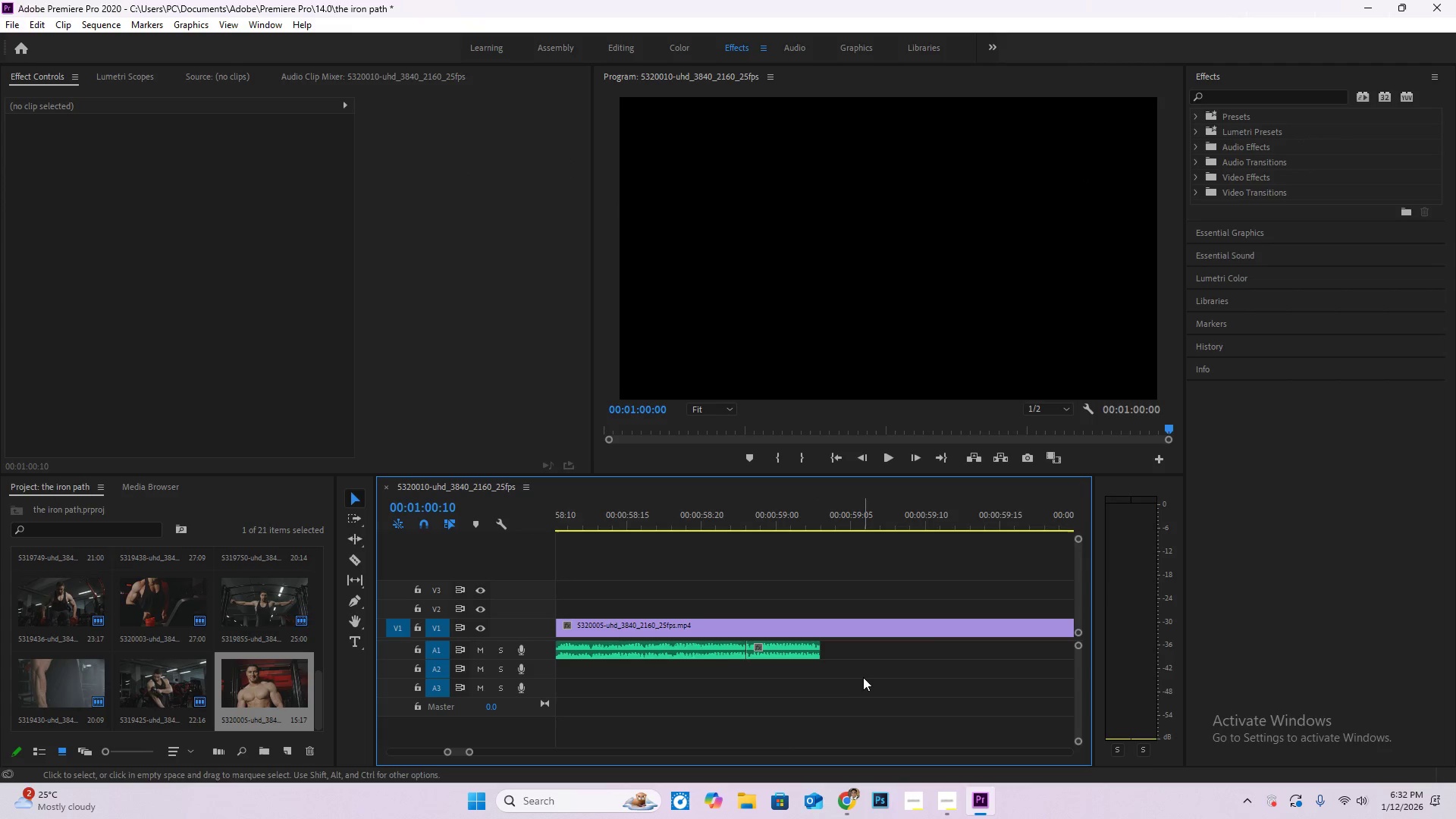 
hold_key(key=AltLeft, duration=0.47)
 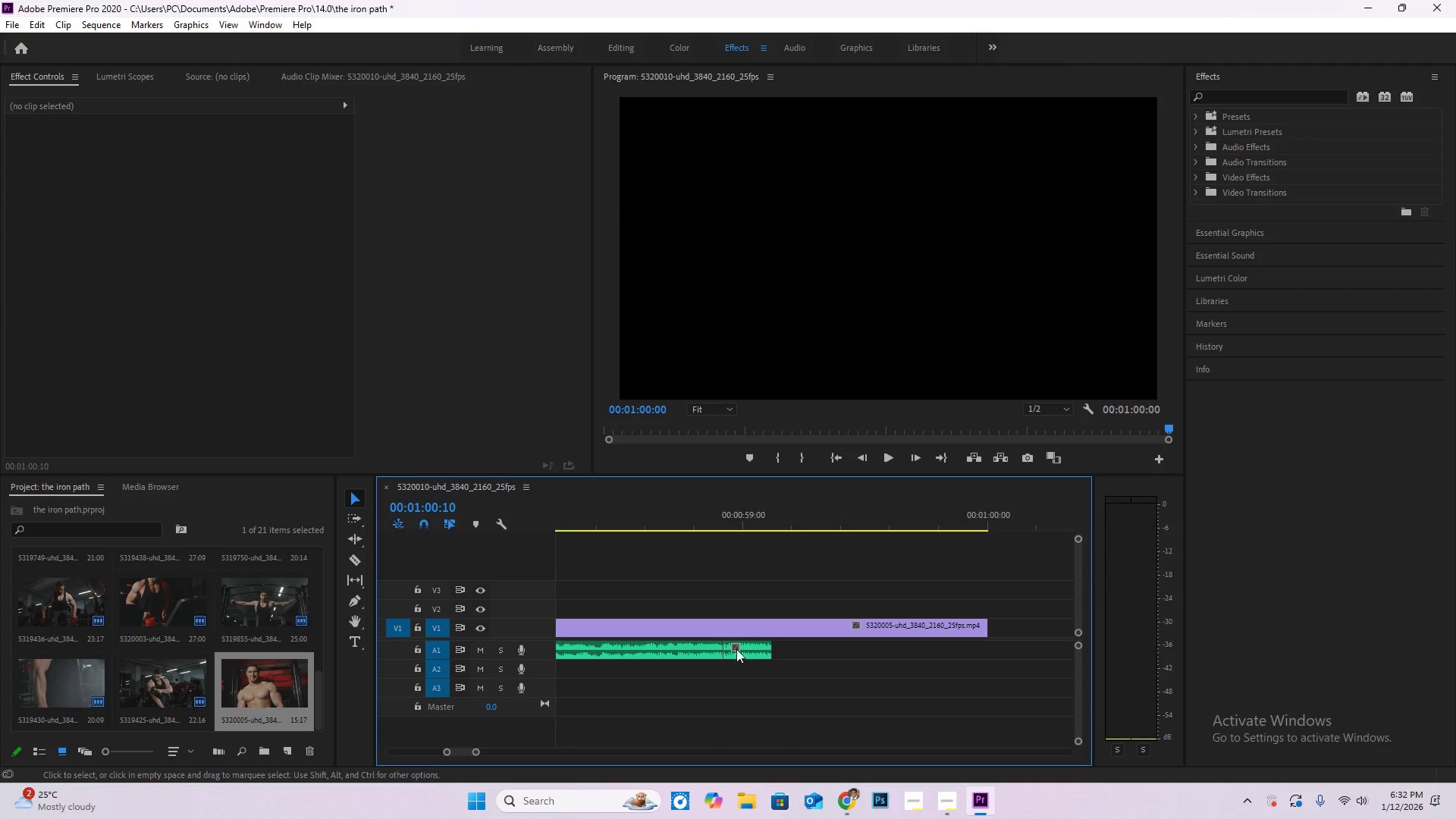 
left_click([738, 650])
 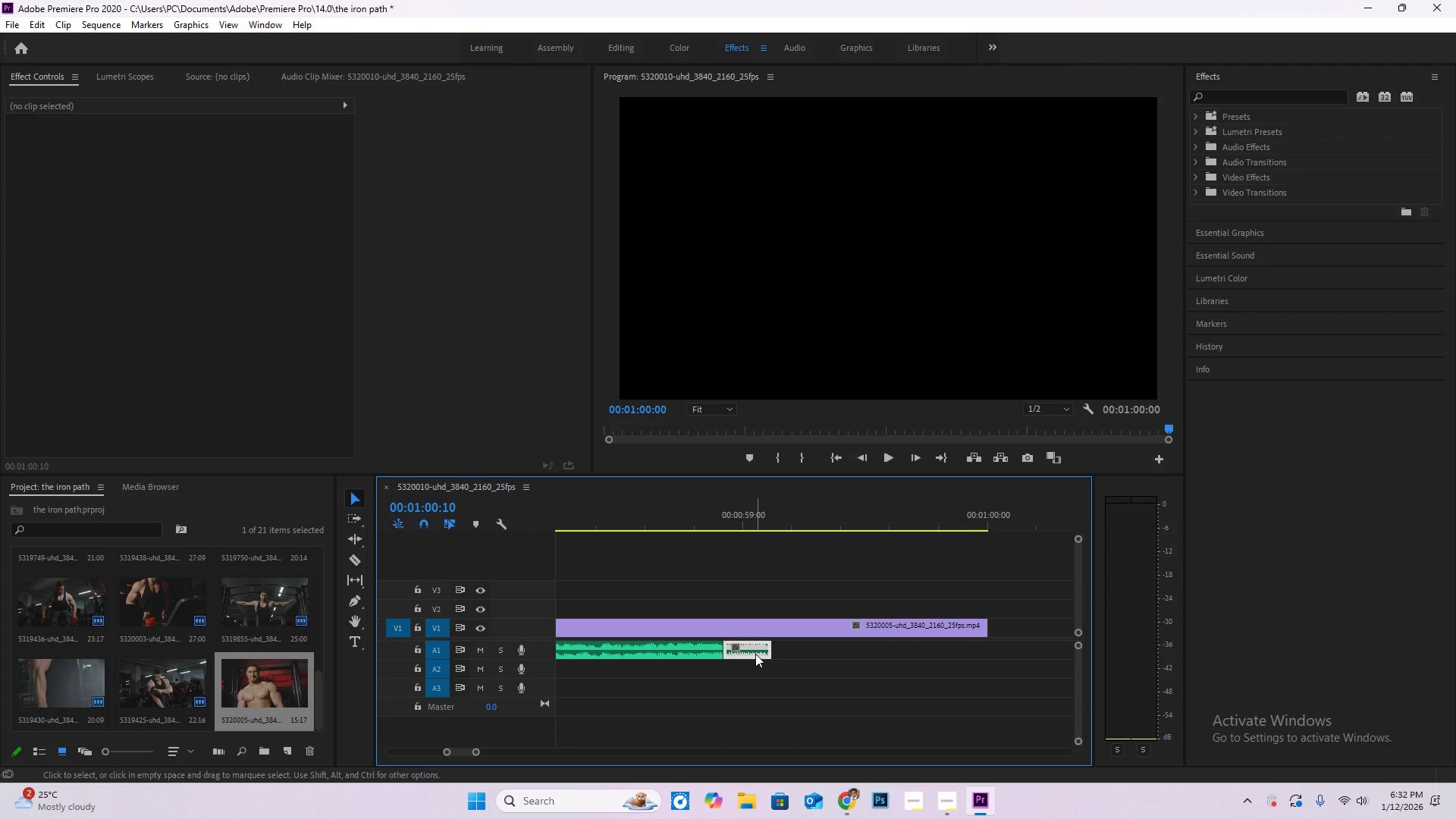 
scroll: coordinate [760, 652], scroll_direction: down, amount: 6.0
 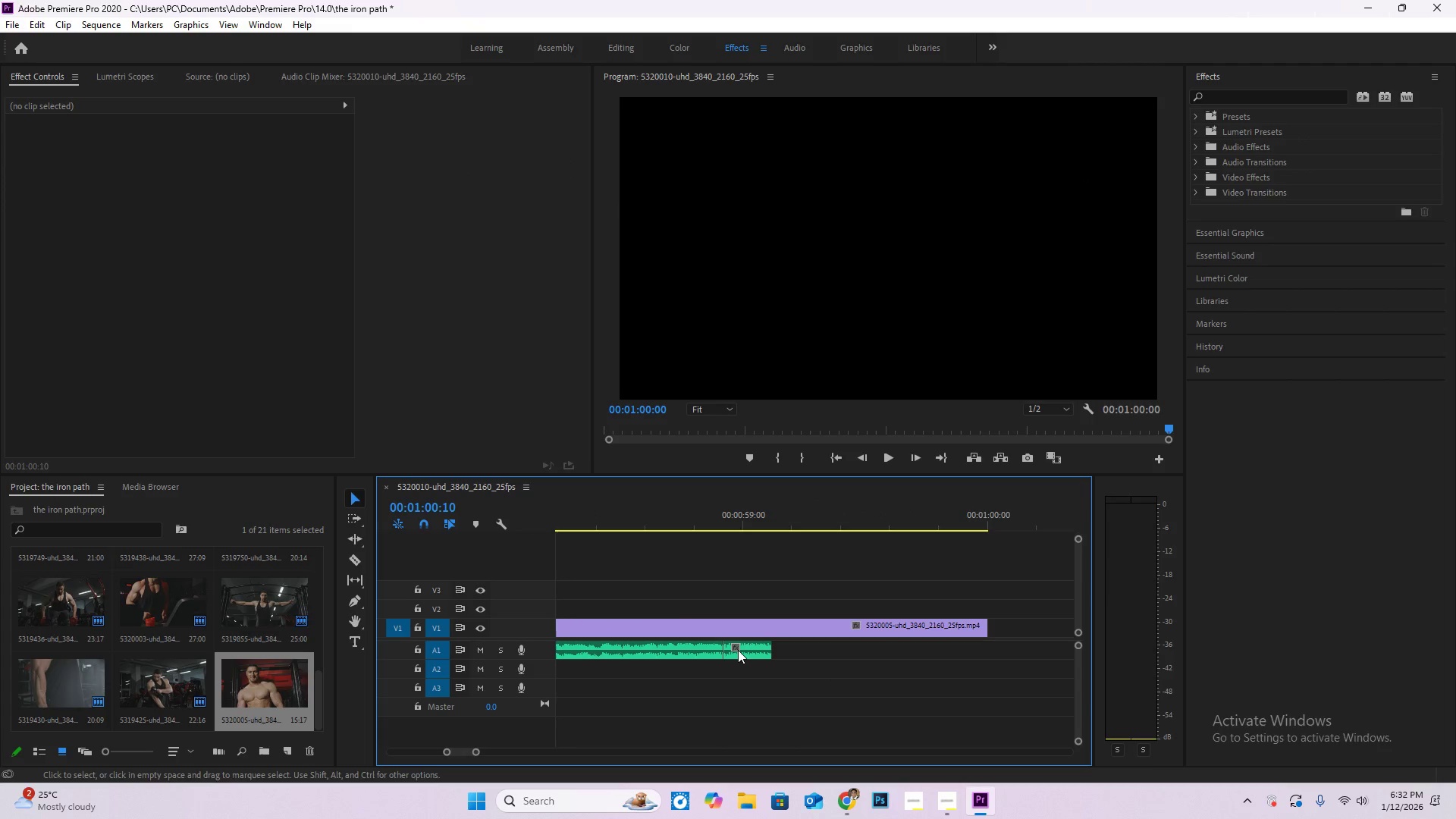 
key(Control+C)
 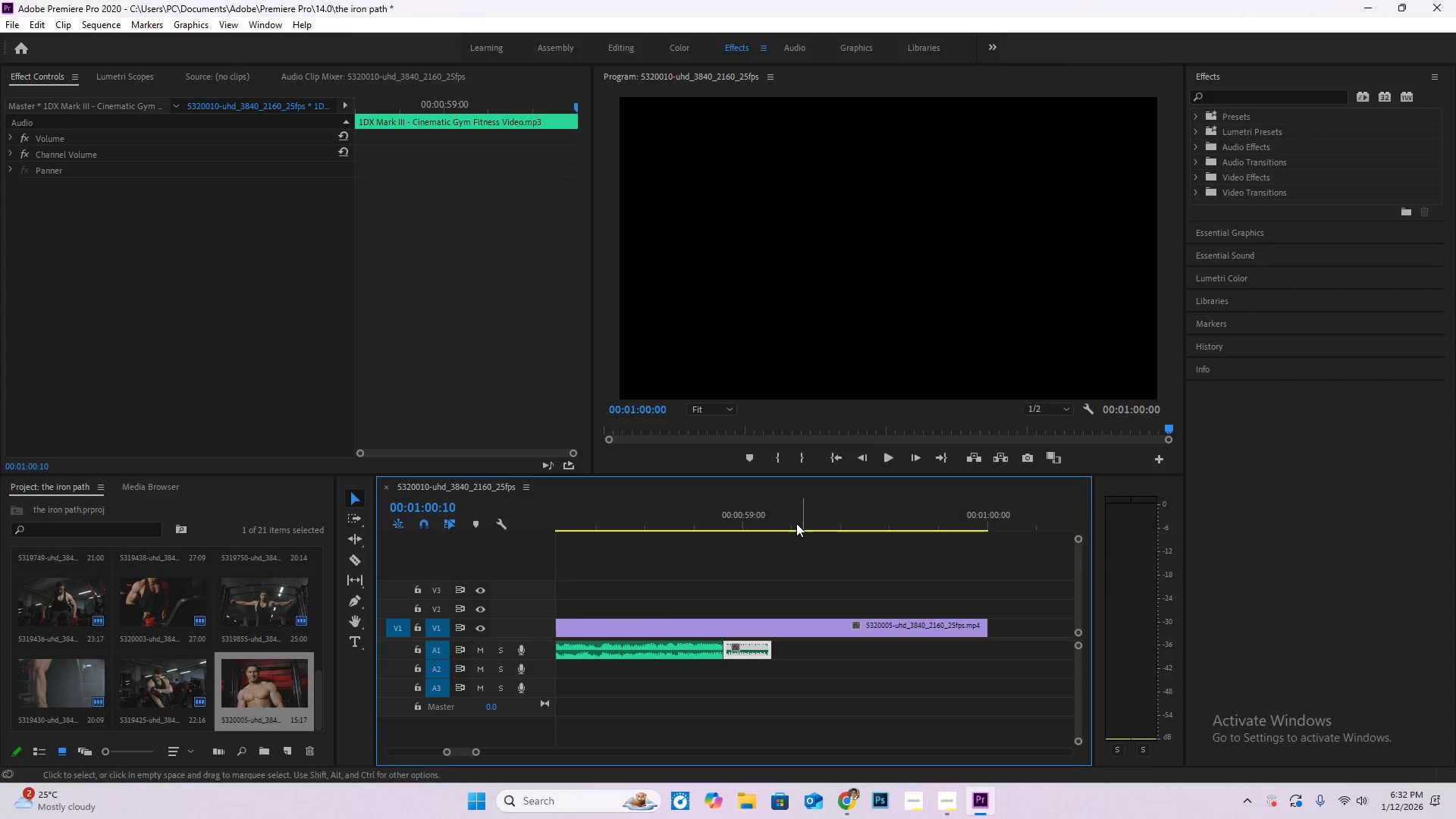 
left_click_drag(start_coordinate=[793, 521], to_coordinate=[773, 510])
 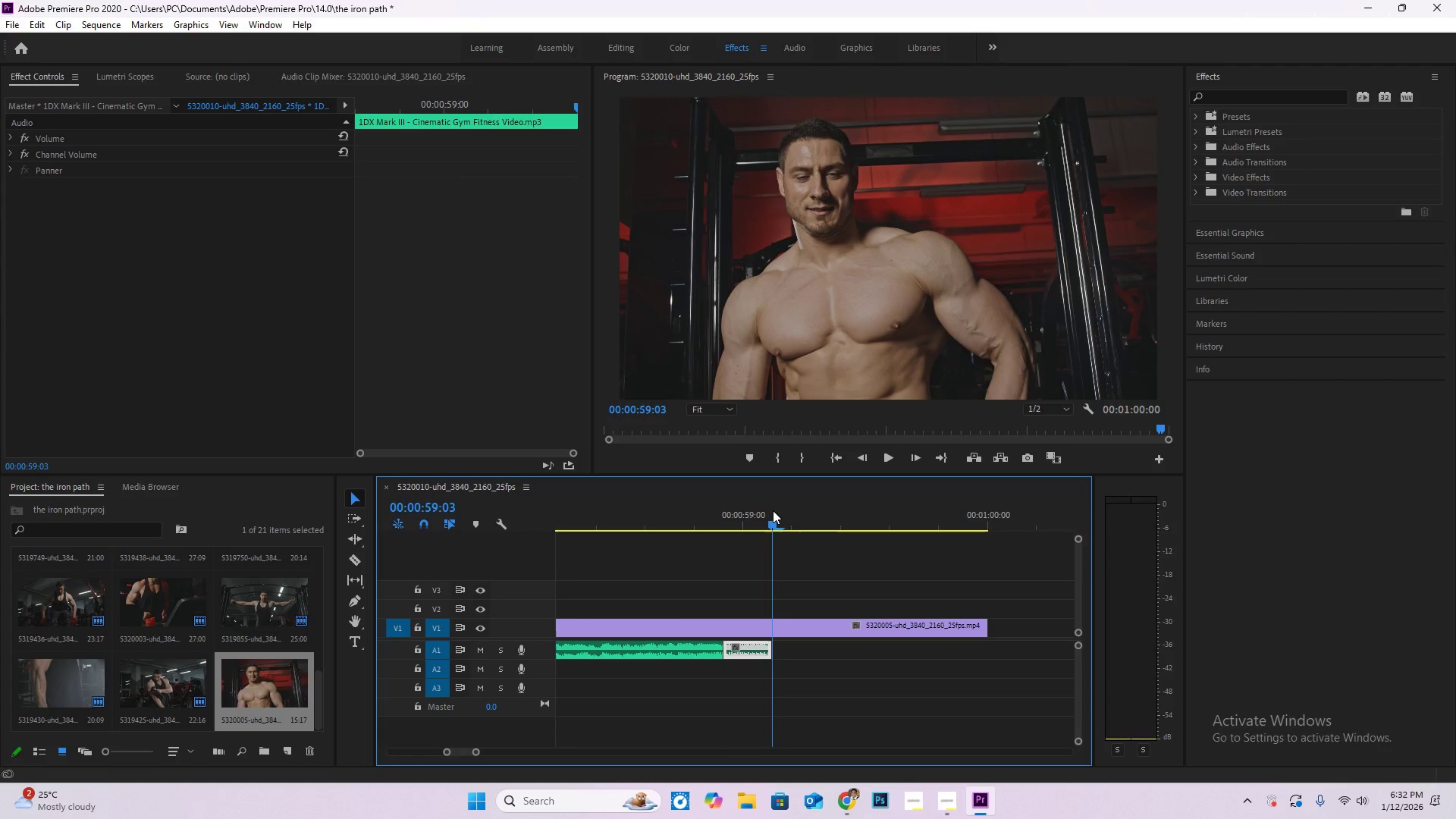 
key(Control+V)
 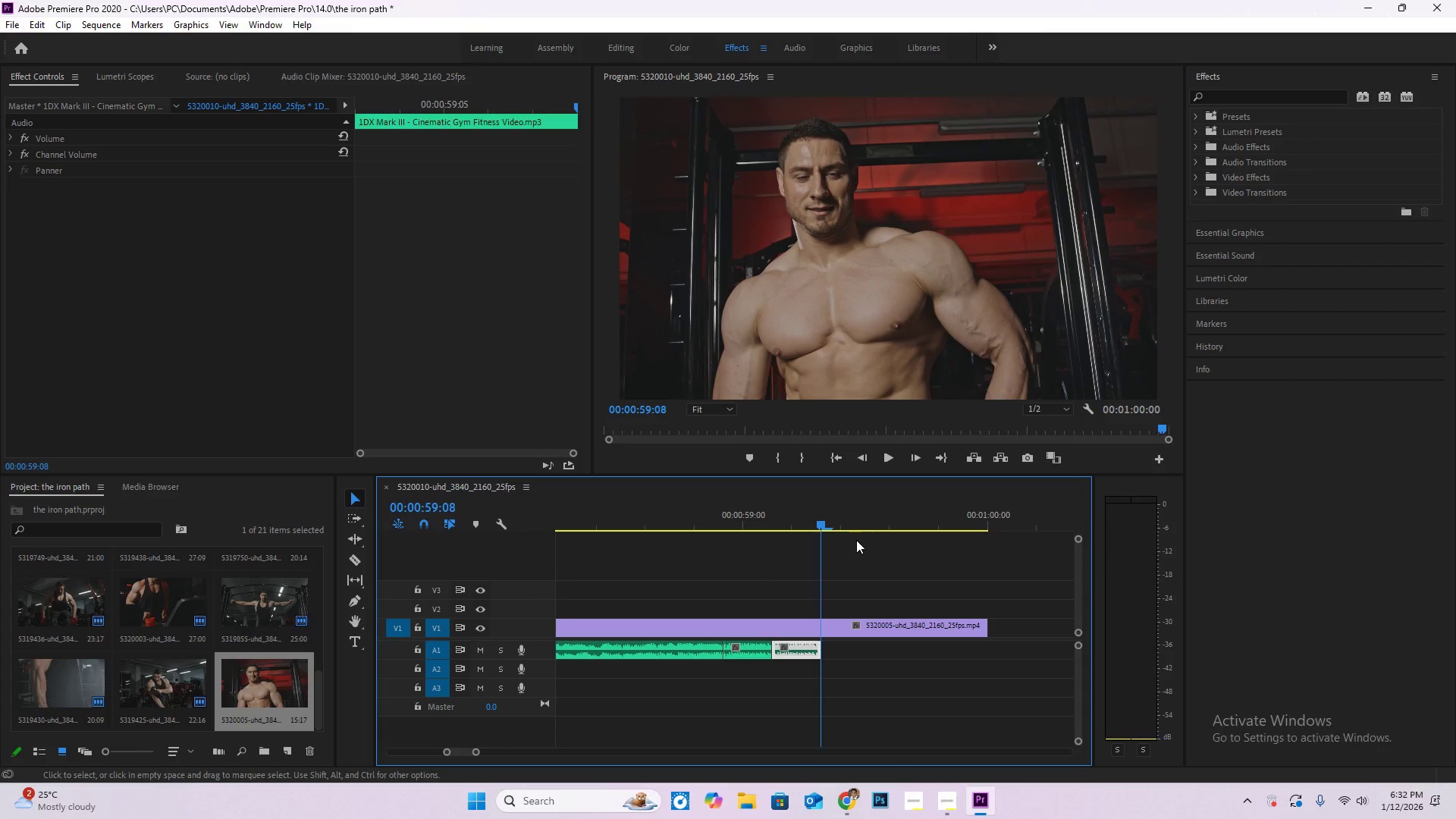 
key(Control+V)
 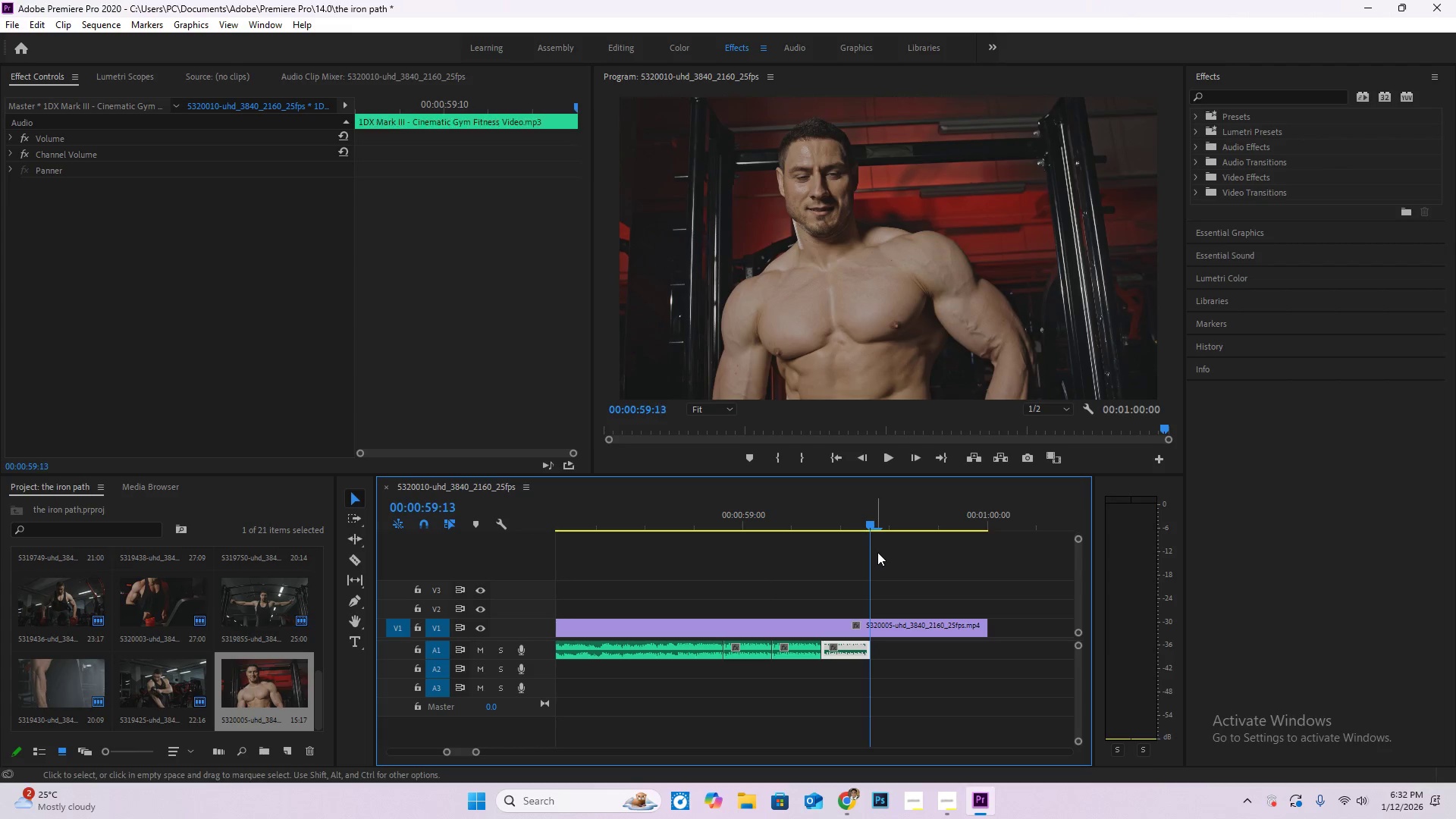 
key(Control+V)
 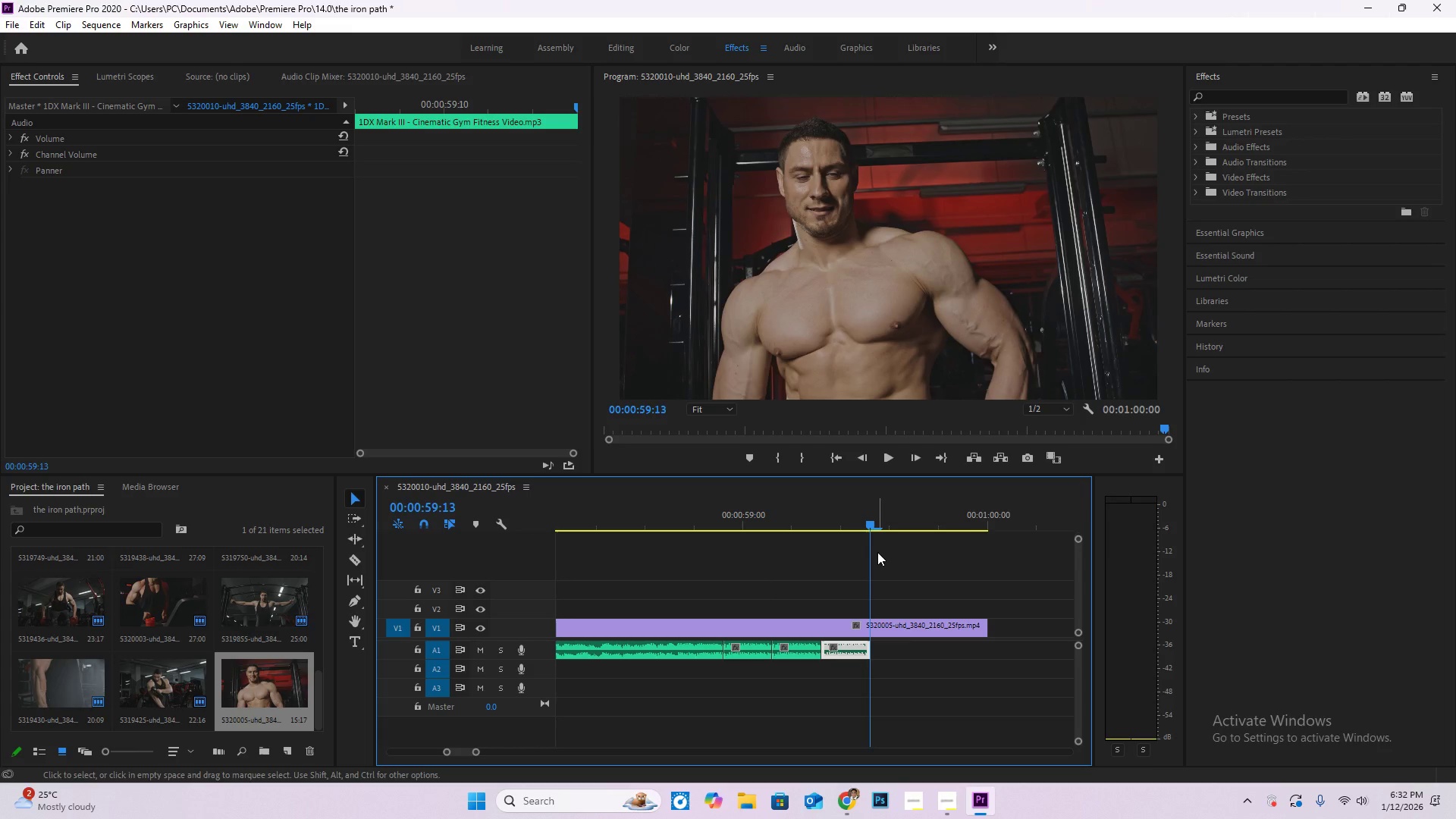 
key(Control+V)
 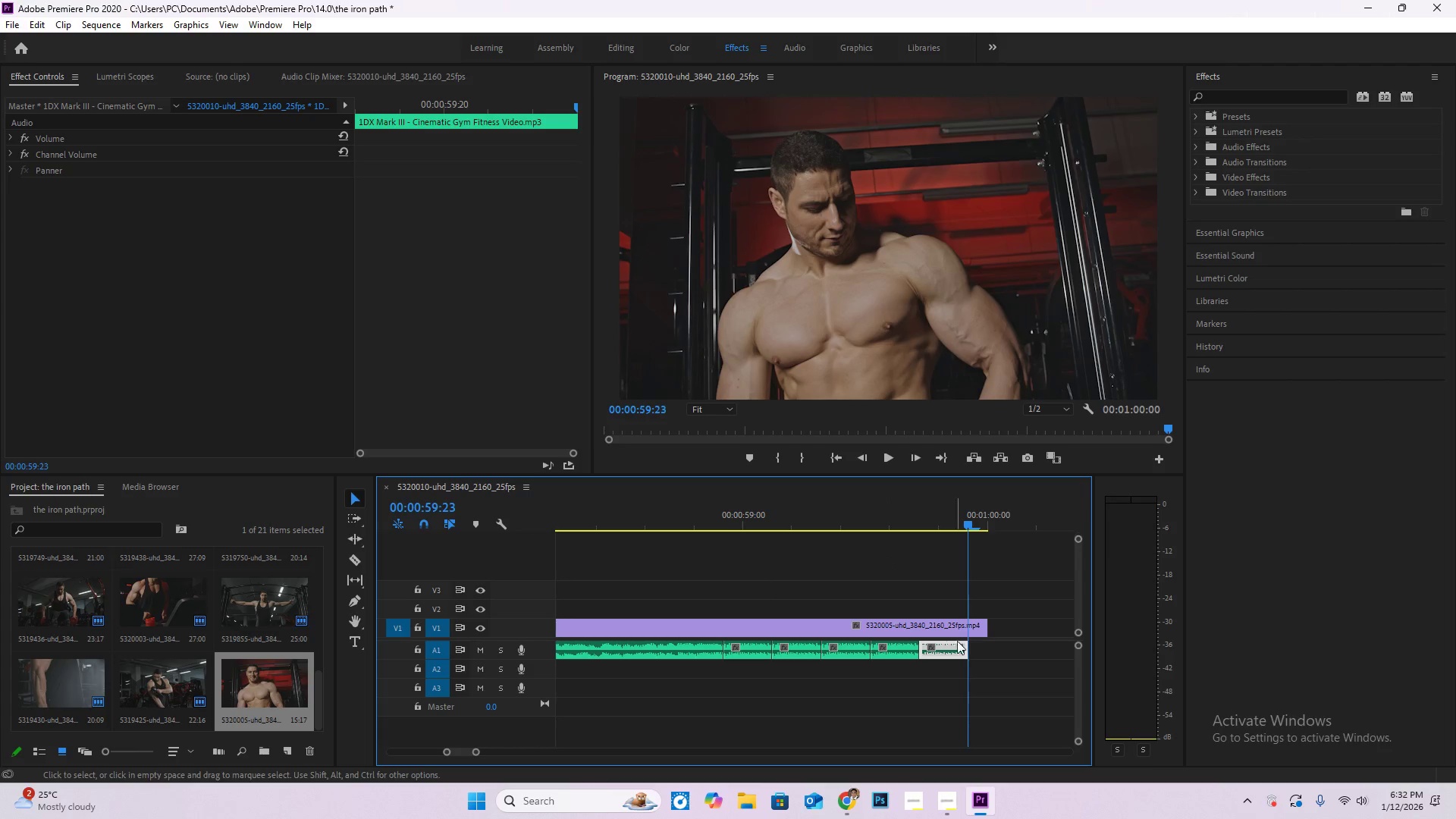 
left_click_drag(start_coordinate=[967, 648], to_coordinate=[985, 654])
 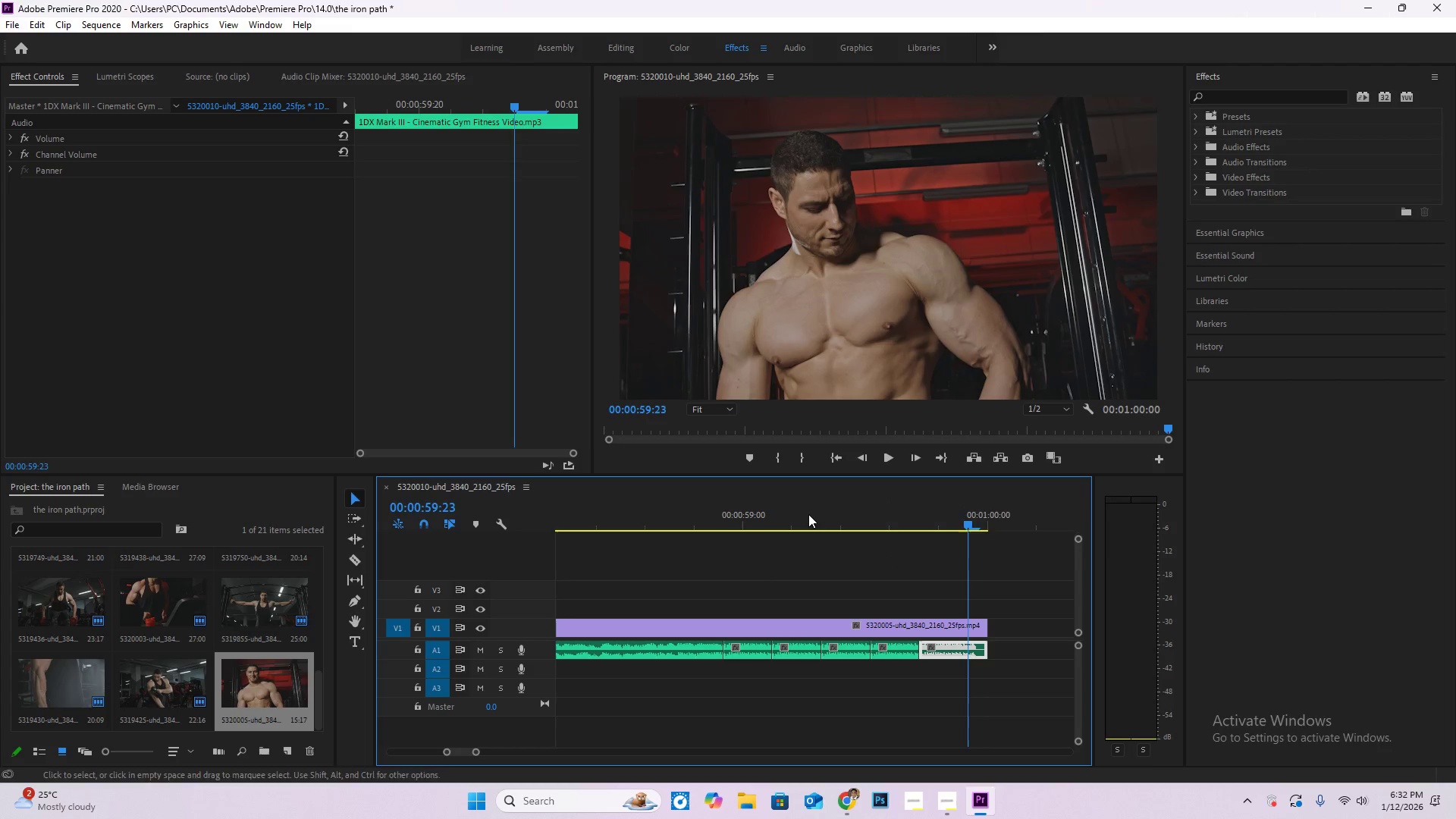 
left_click_drag(start_coordinate=[786, 510], to_coordinate=[672, 557])
 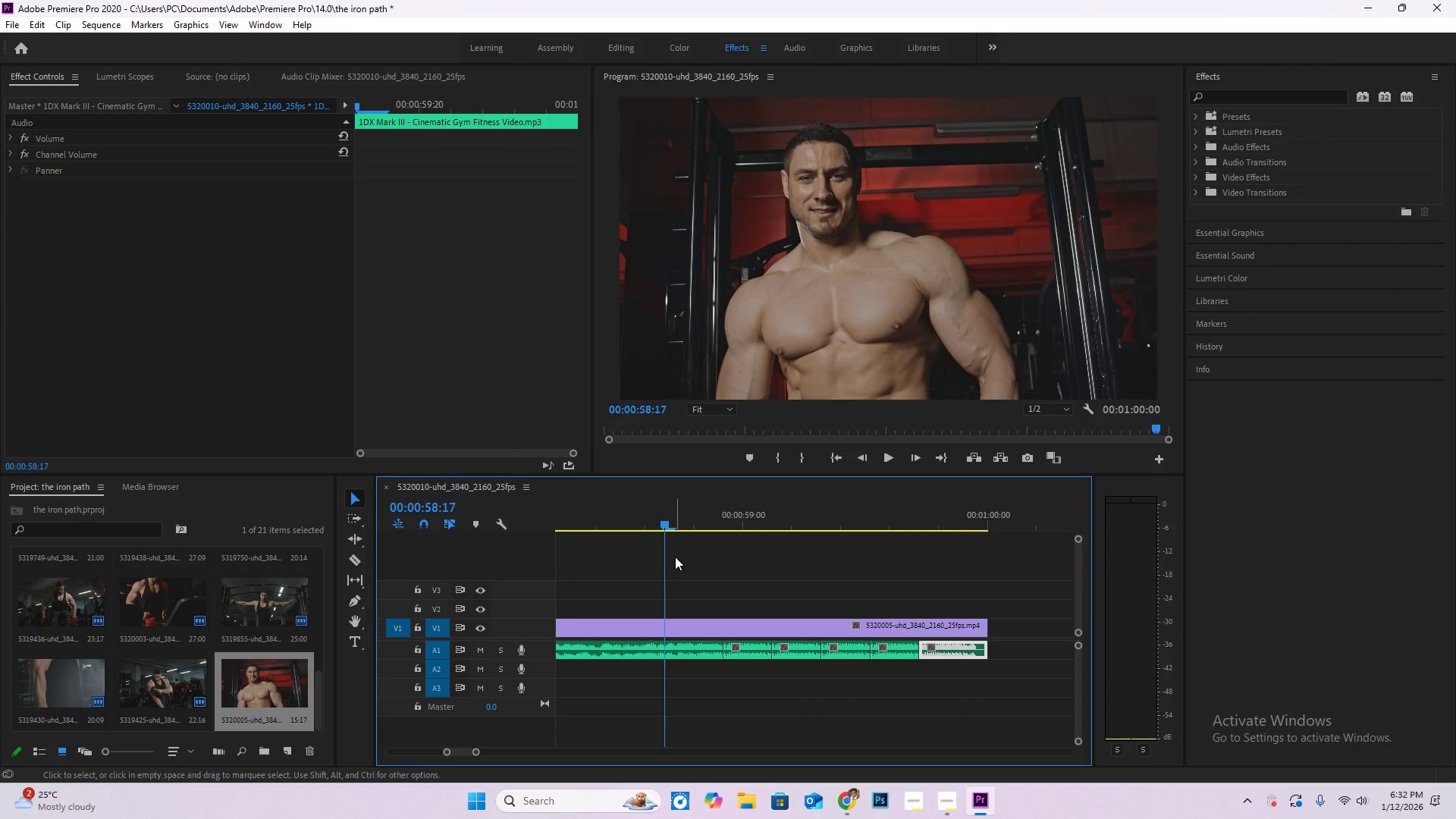 
key(Space)
 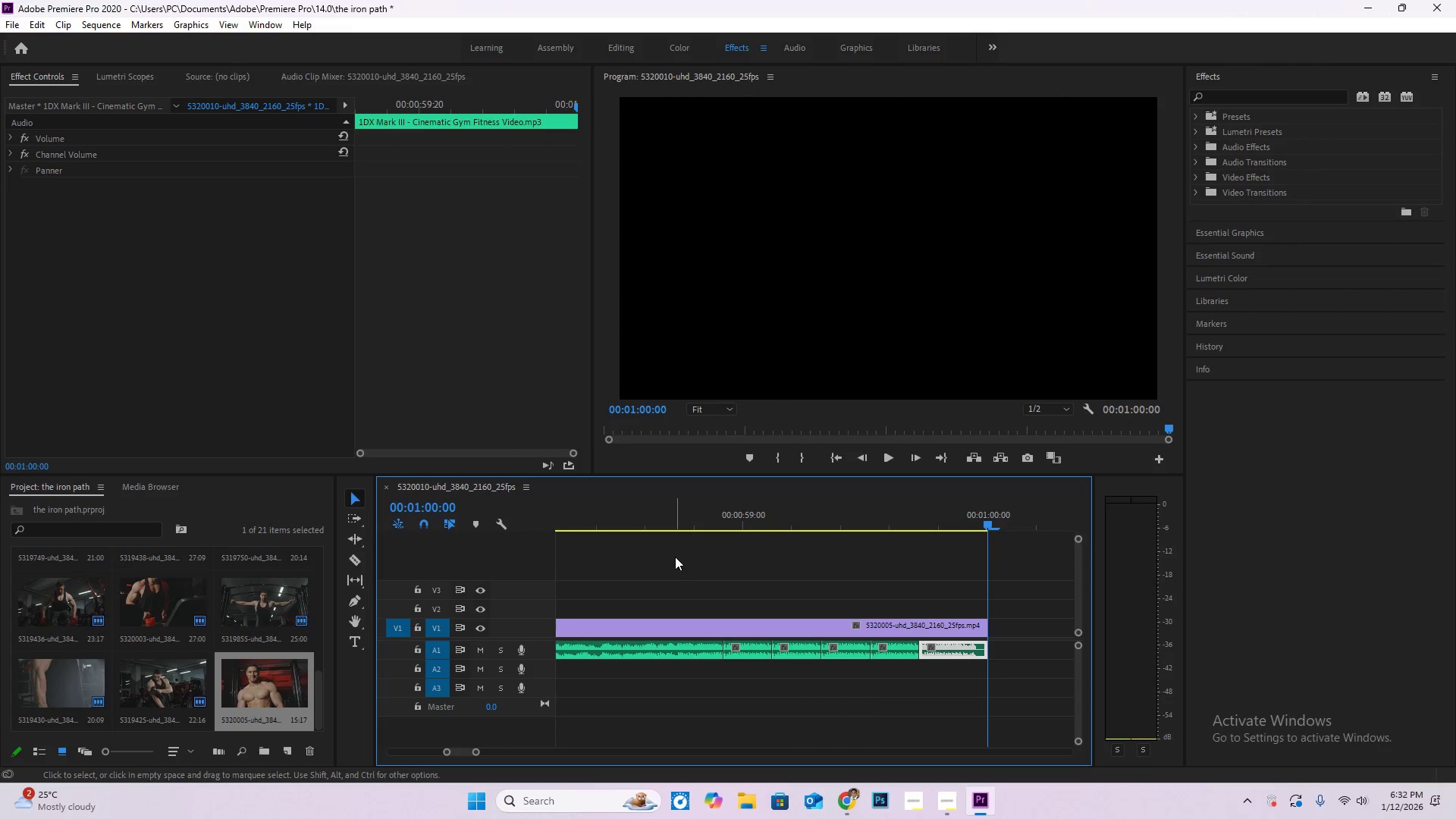 
hold_key(key=AltLeft, duration=1.44)
scroll: coordinate [739, 577], scroll_direction: down, amount: 16.0
 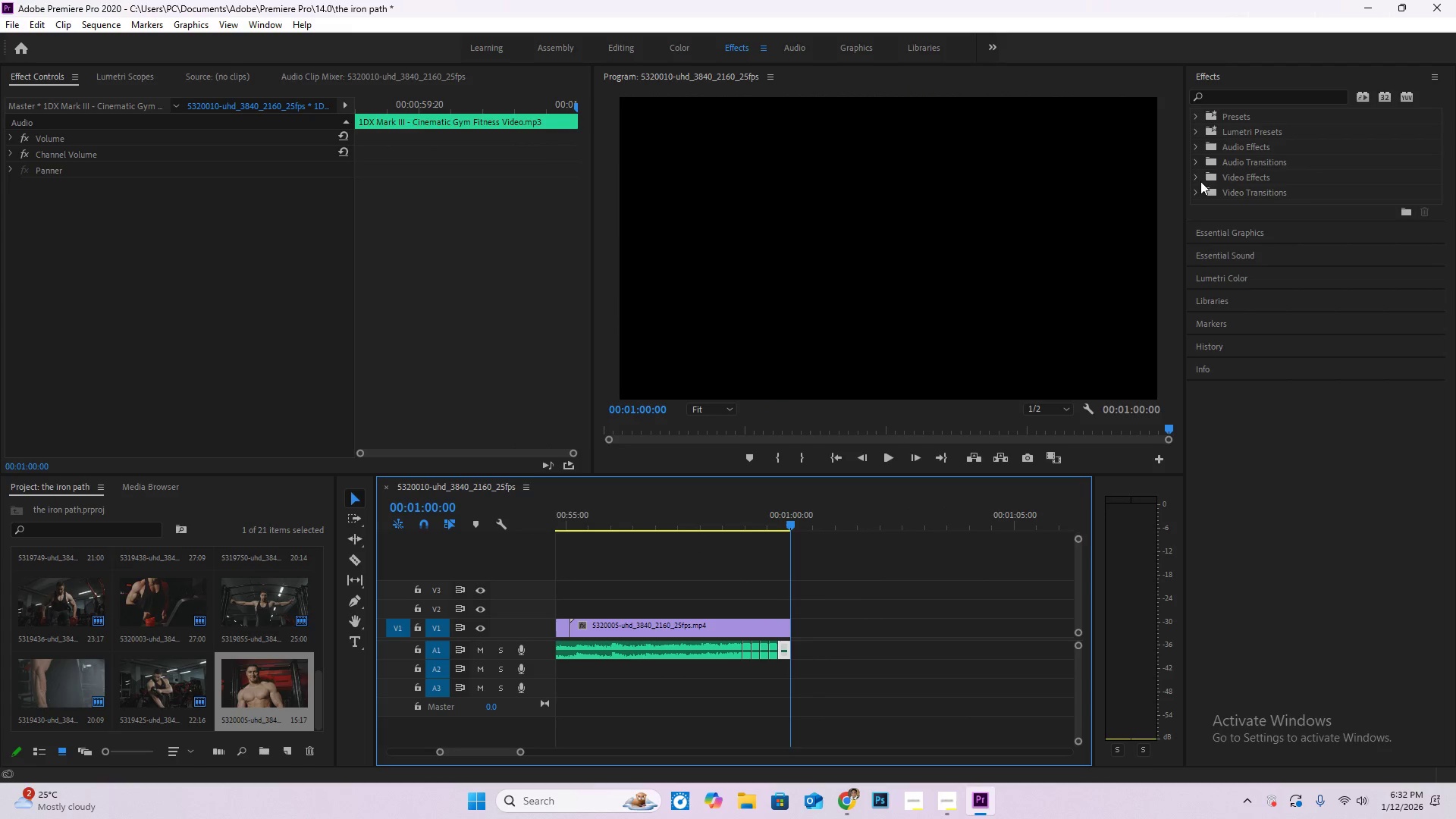 
left_click([1201, 194])
 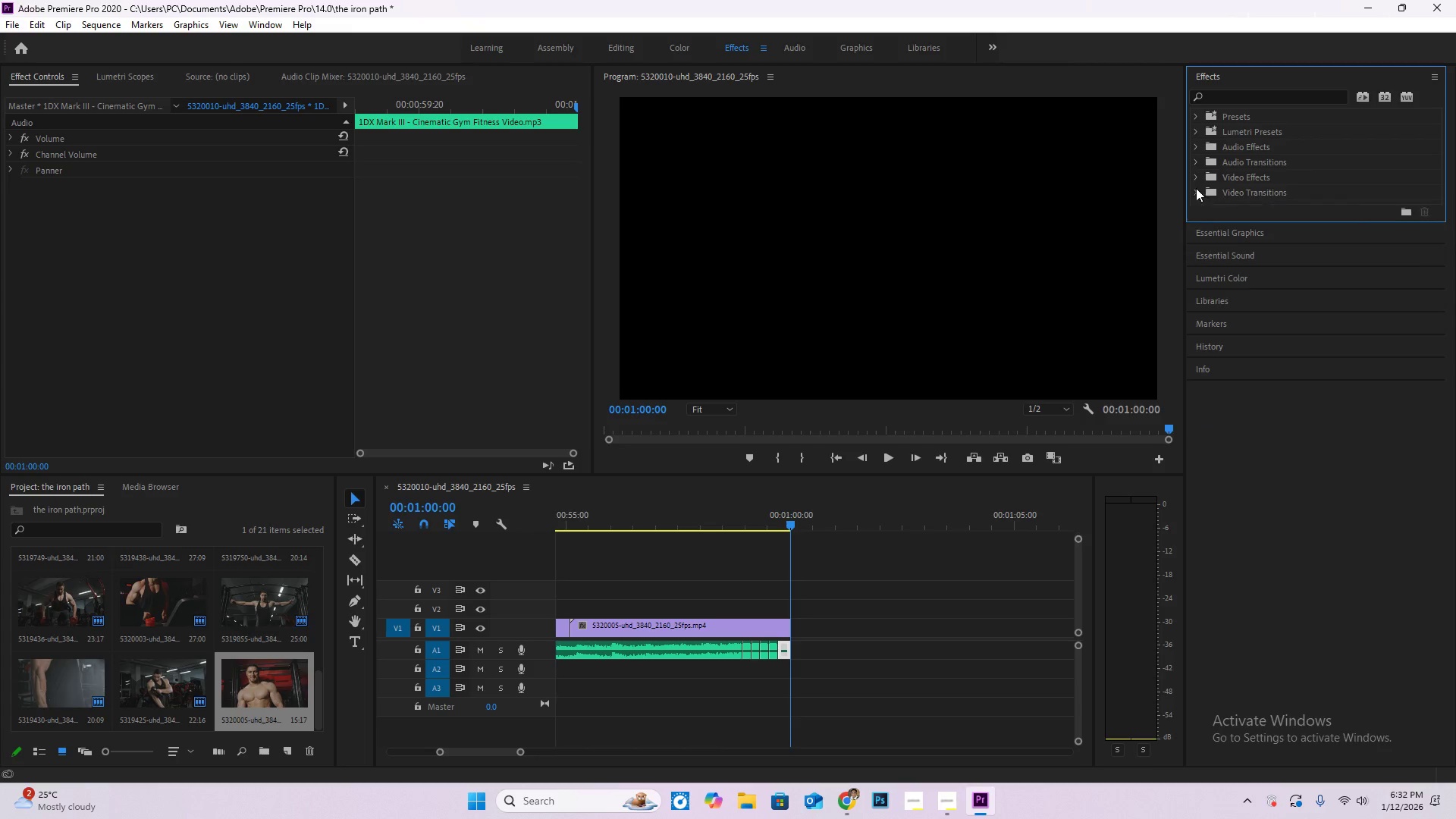 
double_click([1194, 162])
 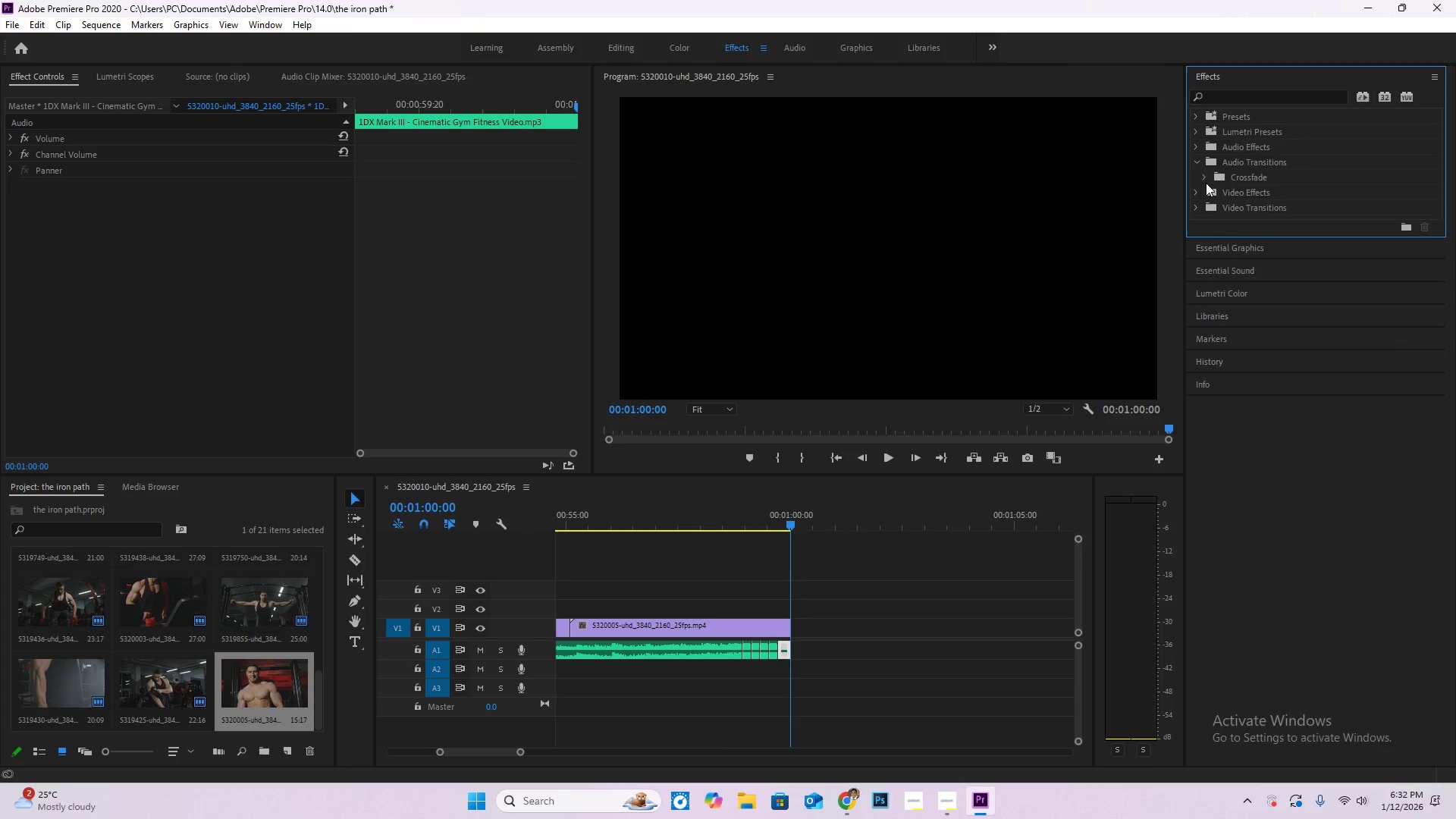 
left_click([1200, 178])
 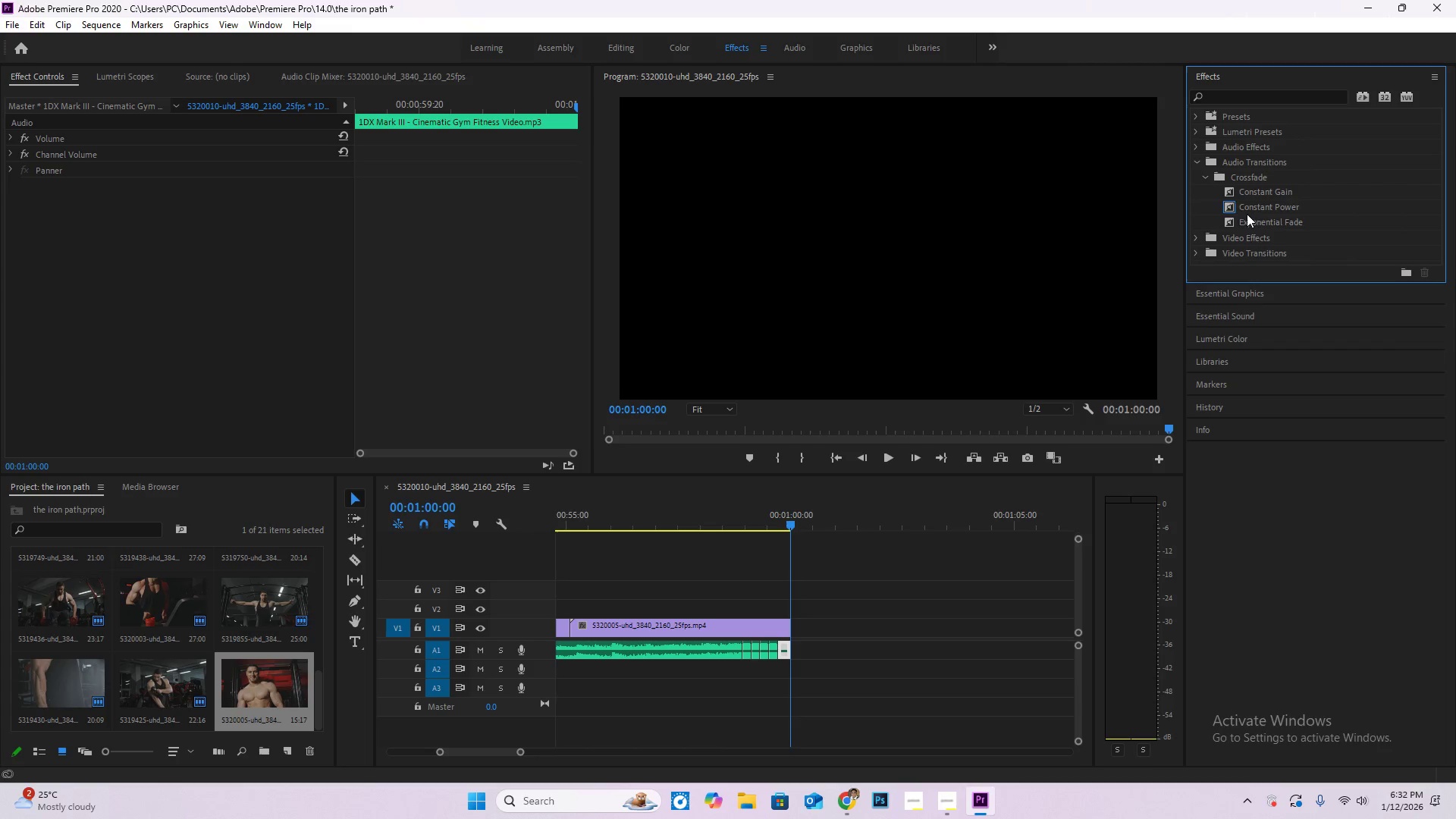 
left_click_drag(start_coordinate=[1250, 224], to_coordinate=[782, 643])
 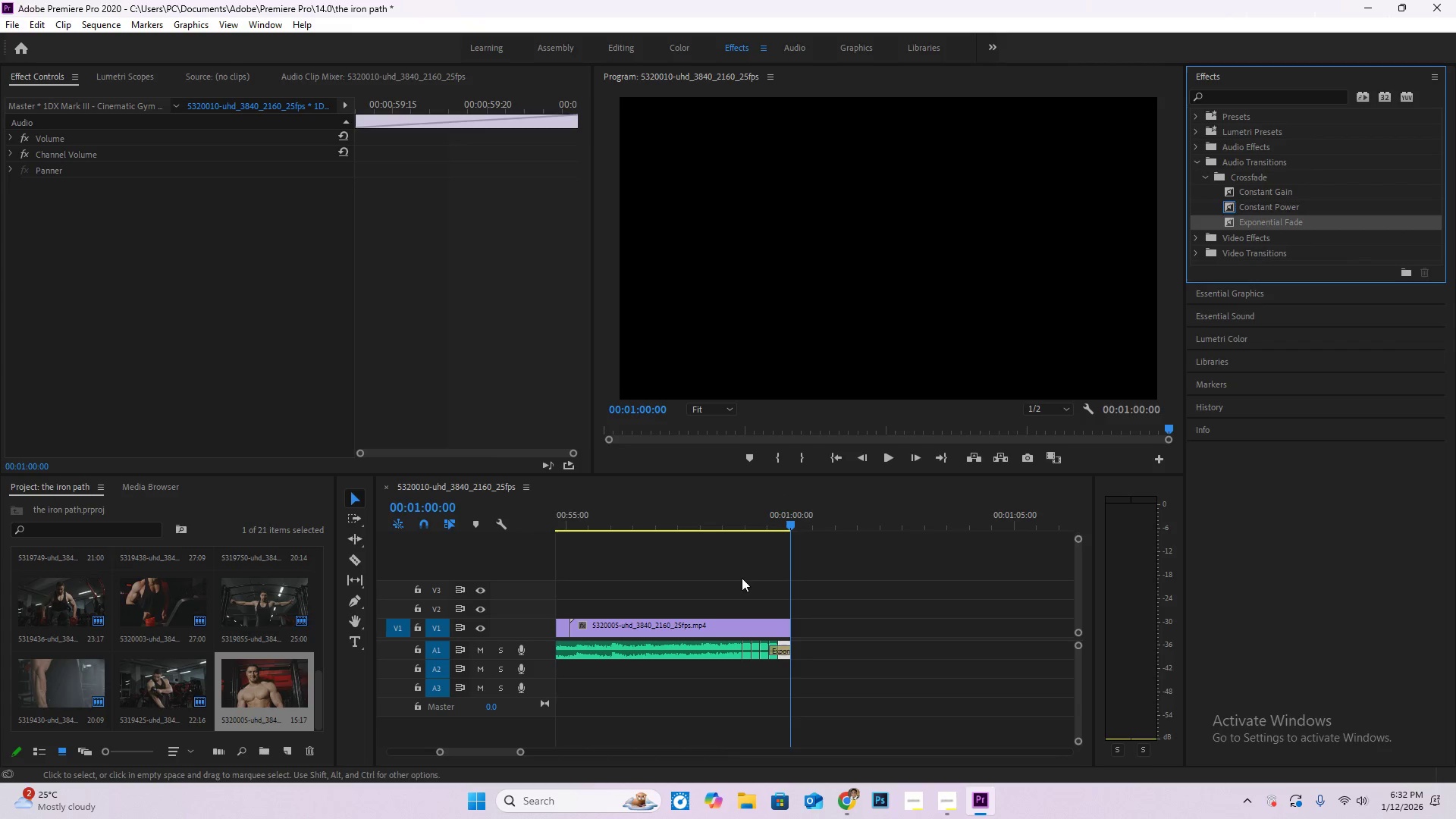 
left_click([702, 513])
 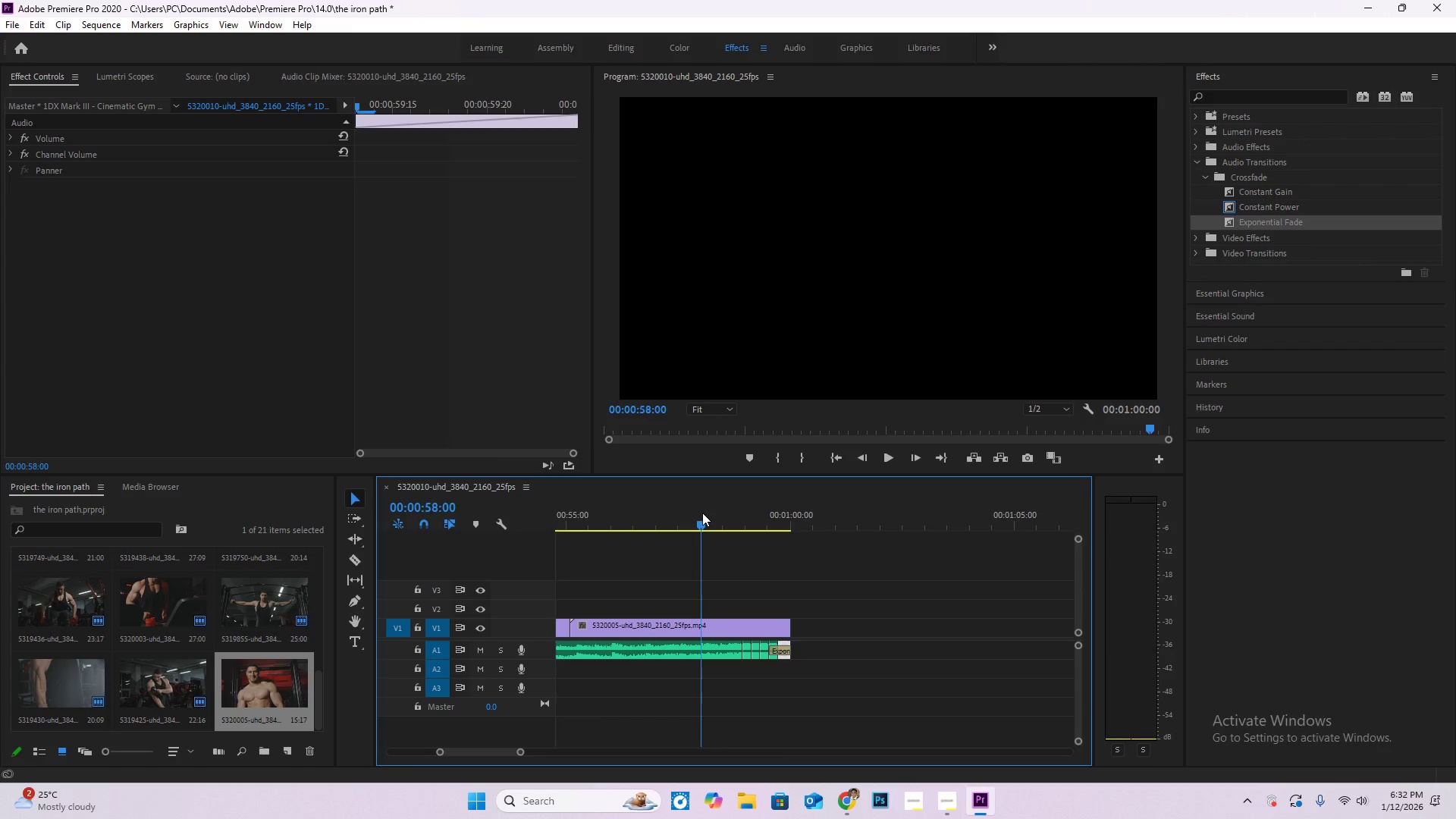 
key(Space)
 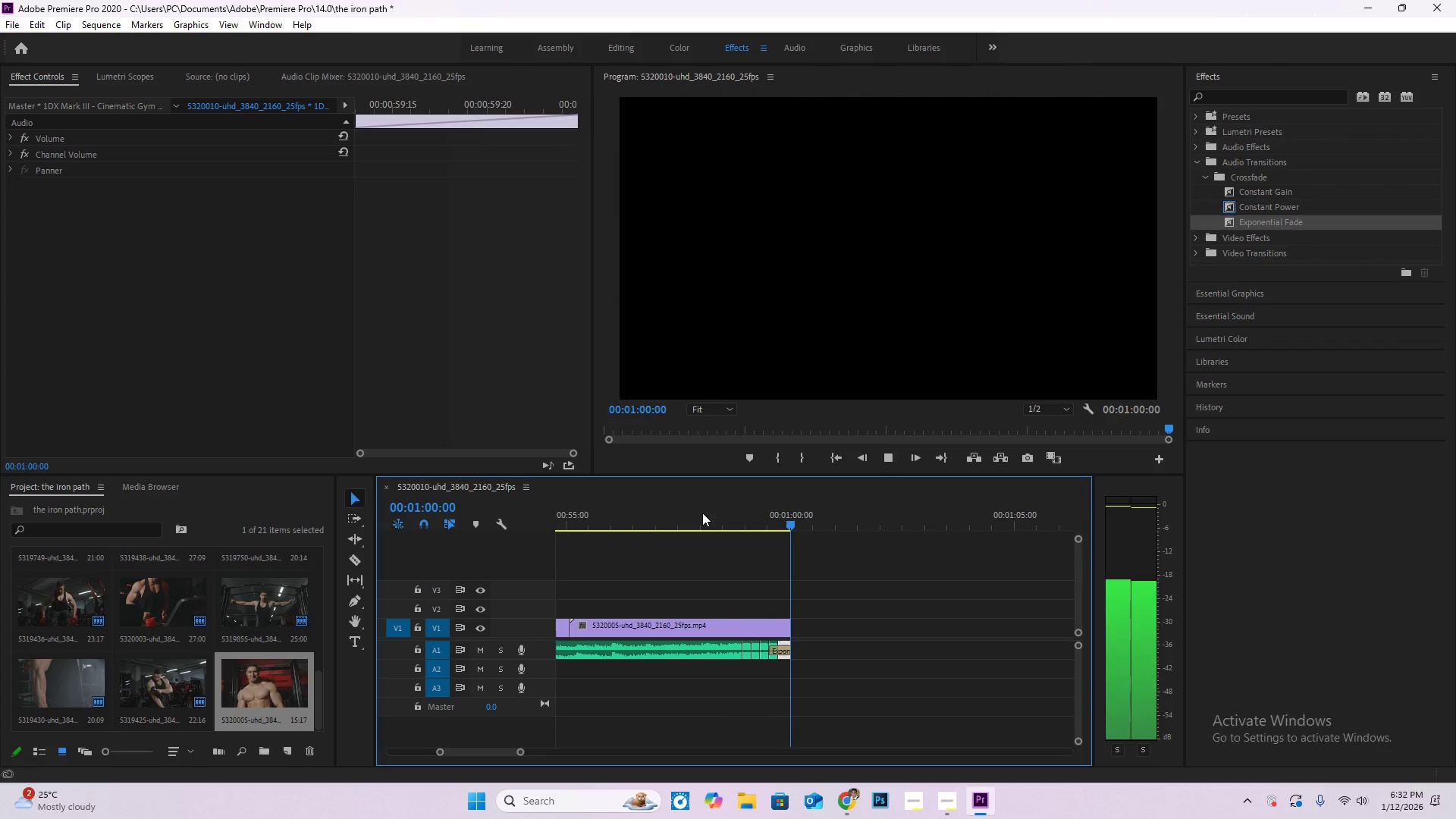 
hold_key(key=AltLeft, duration=1.5)
hold_key(key=AltLeft, duration=0.5)
scroll: coordinate [806, 677], scroll_direction: down, amount: 30.0
 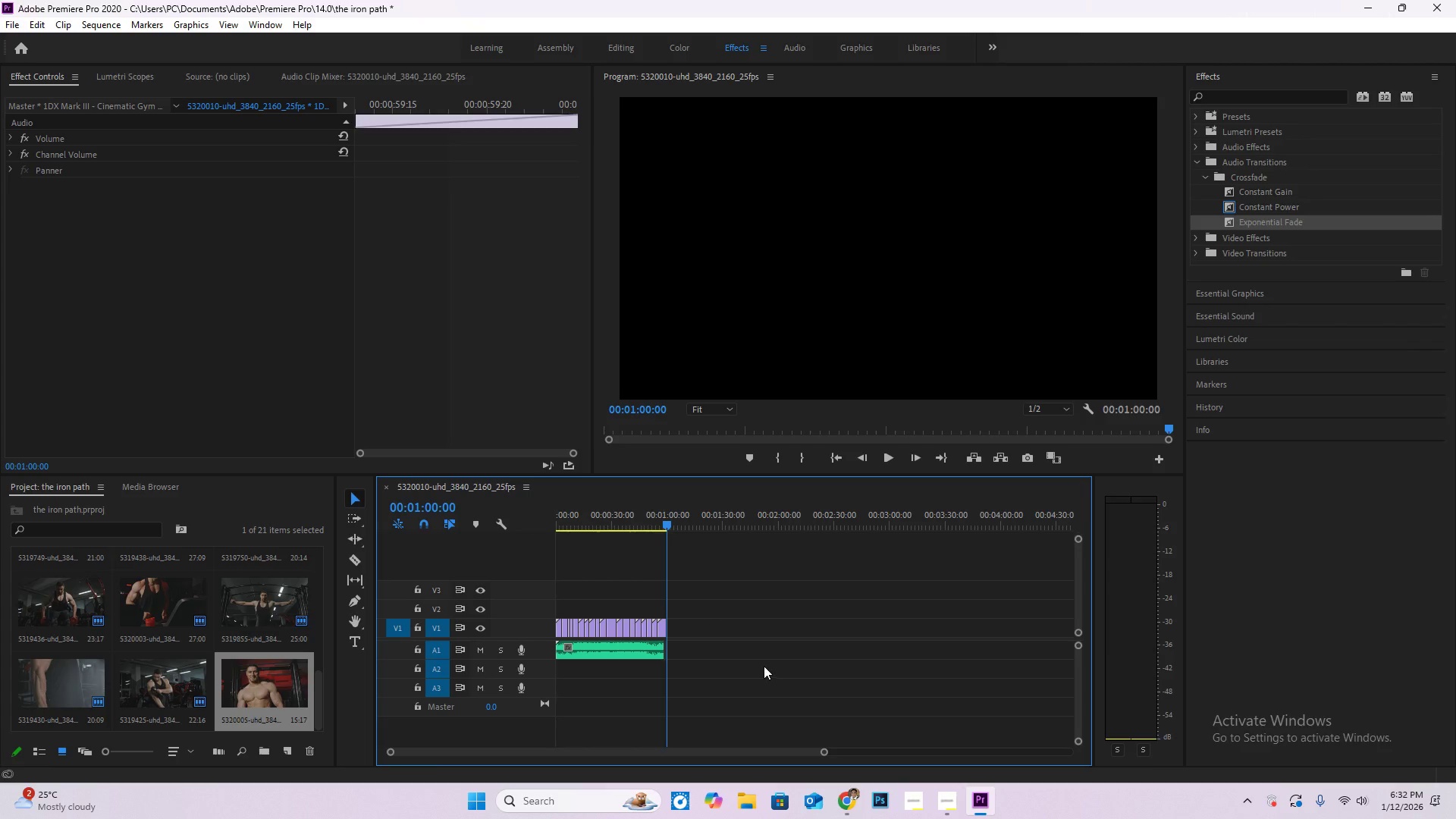 
key(Control+S)
 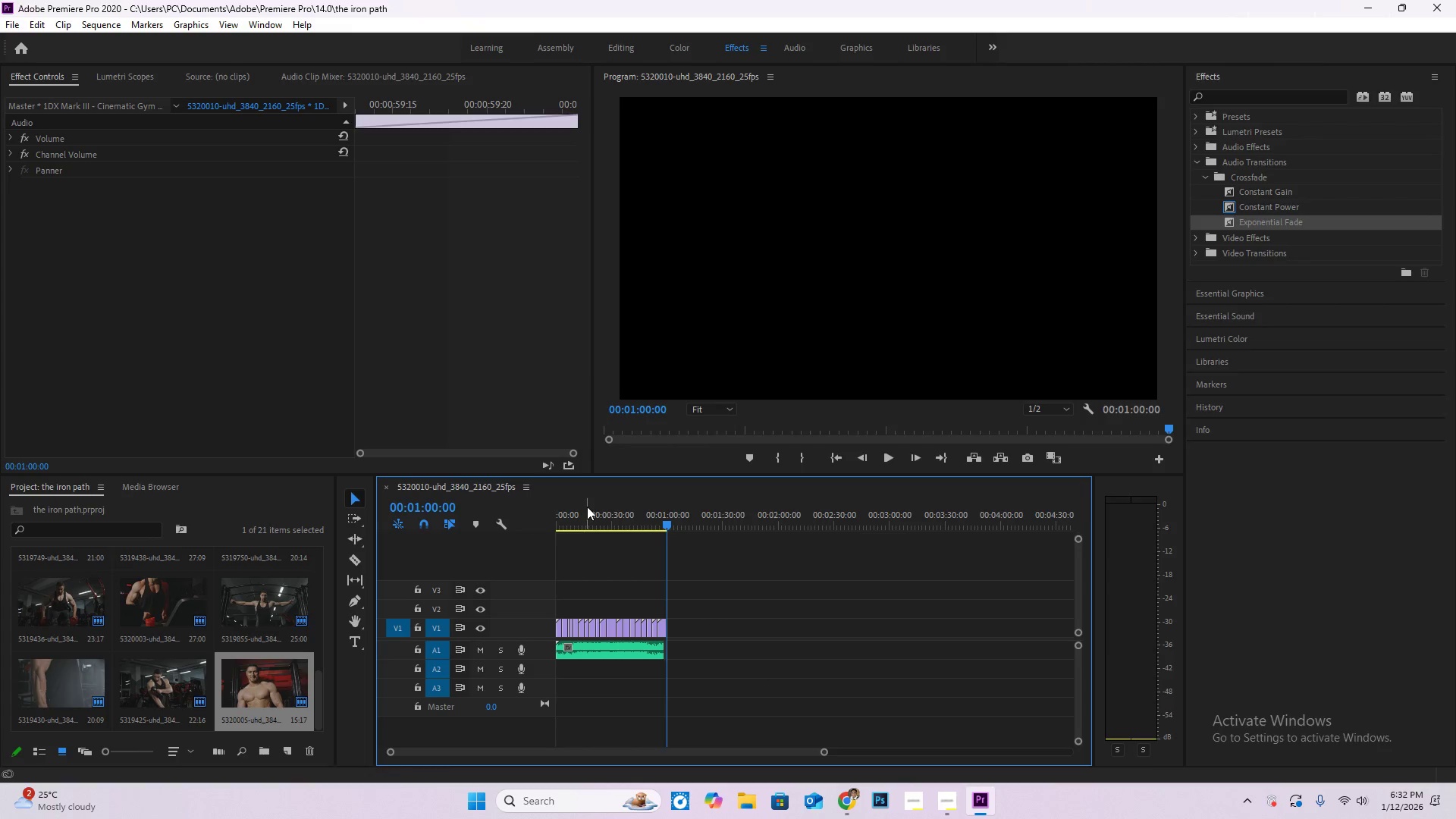 
left_click_drag(start_coordinate=[584, 510], to_coordinate=[485, 502])
 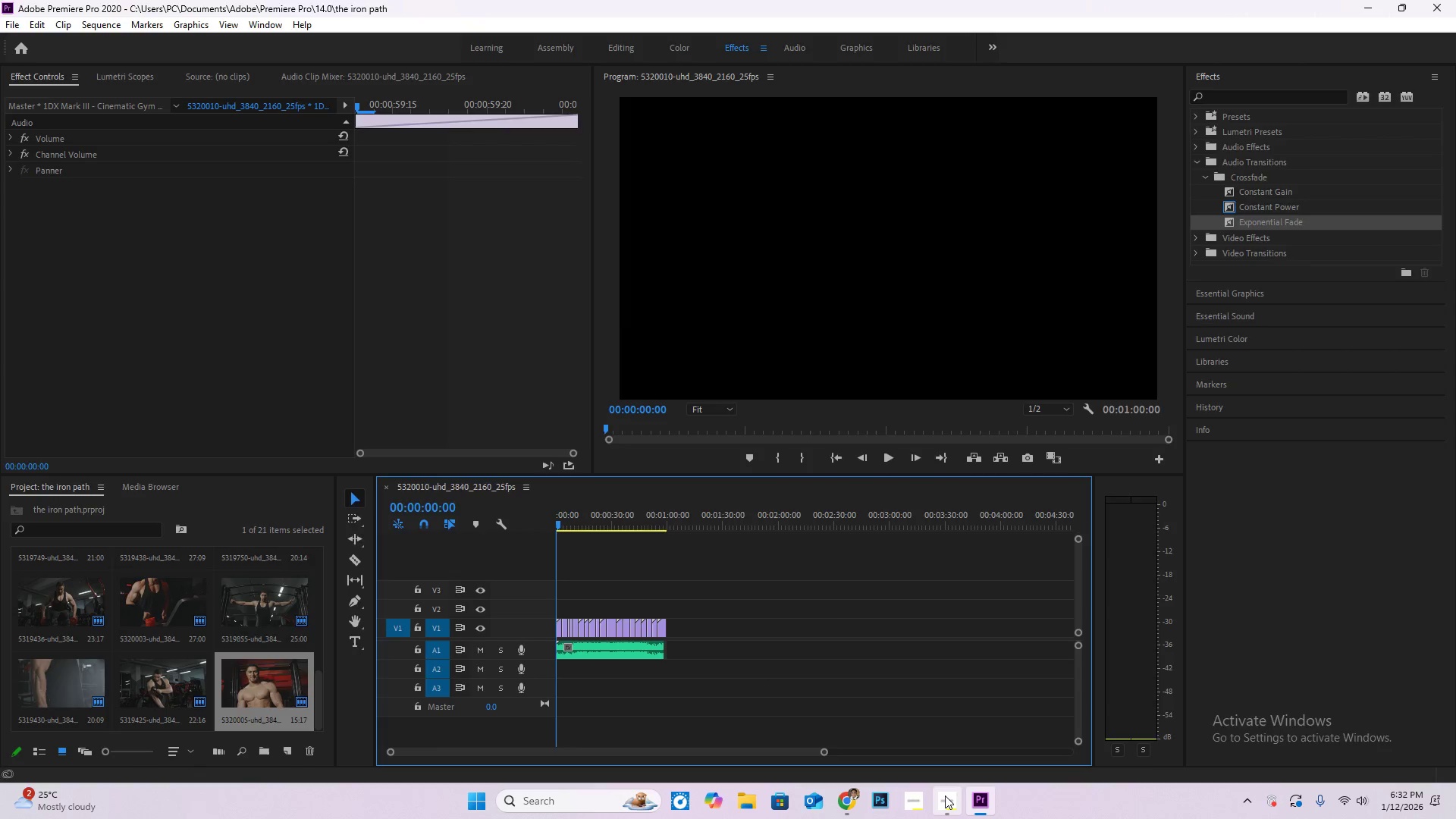 
left_click([945, 795])